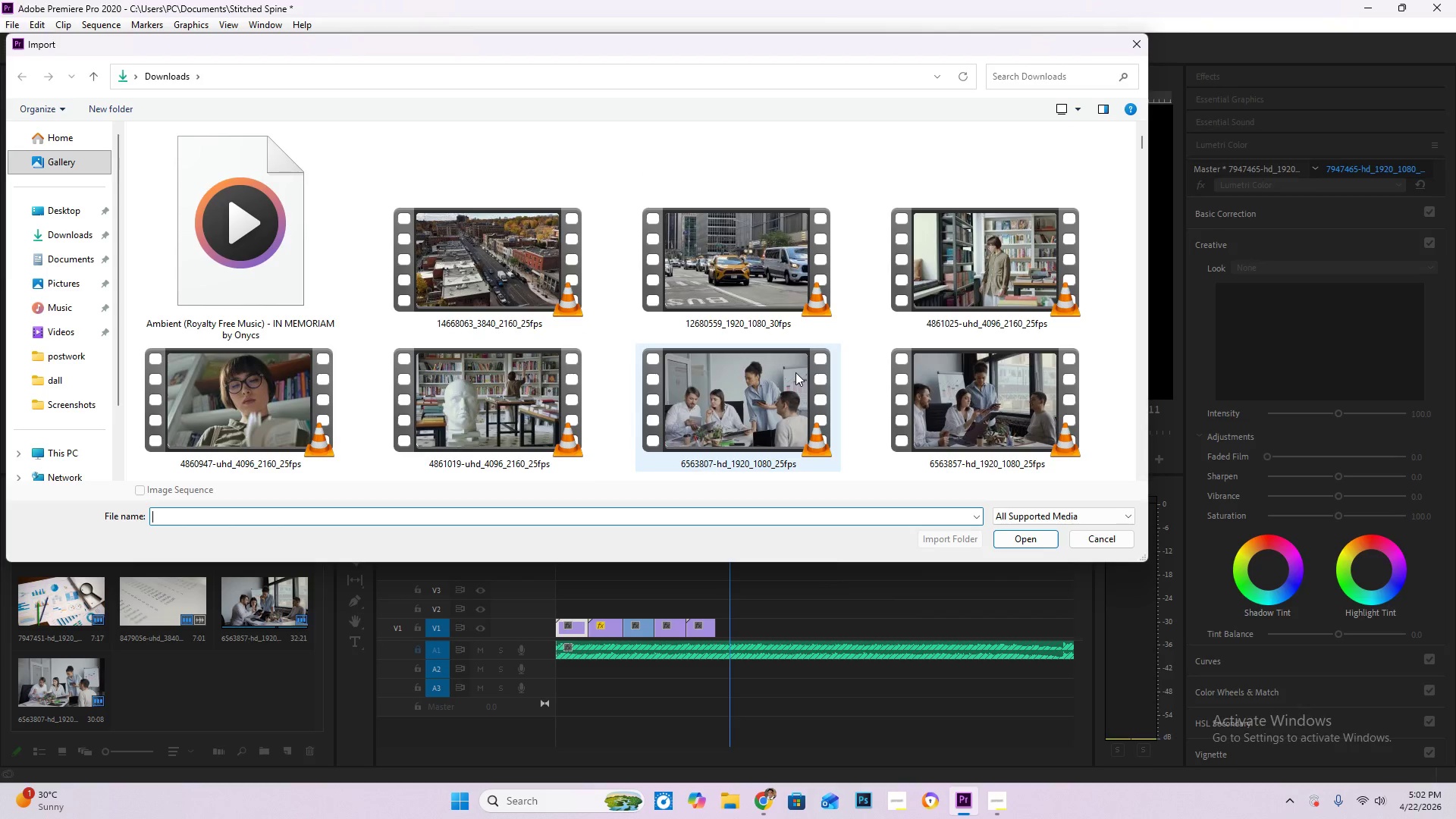 
scroll: coordinate [706, 350], scroll_direction: down, amount: 1.0
 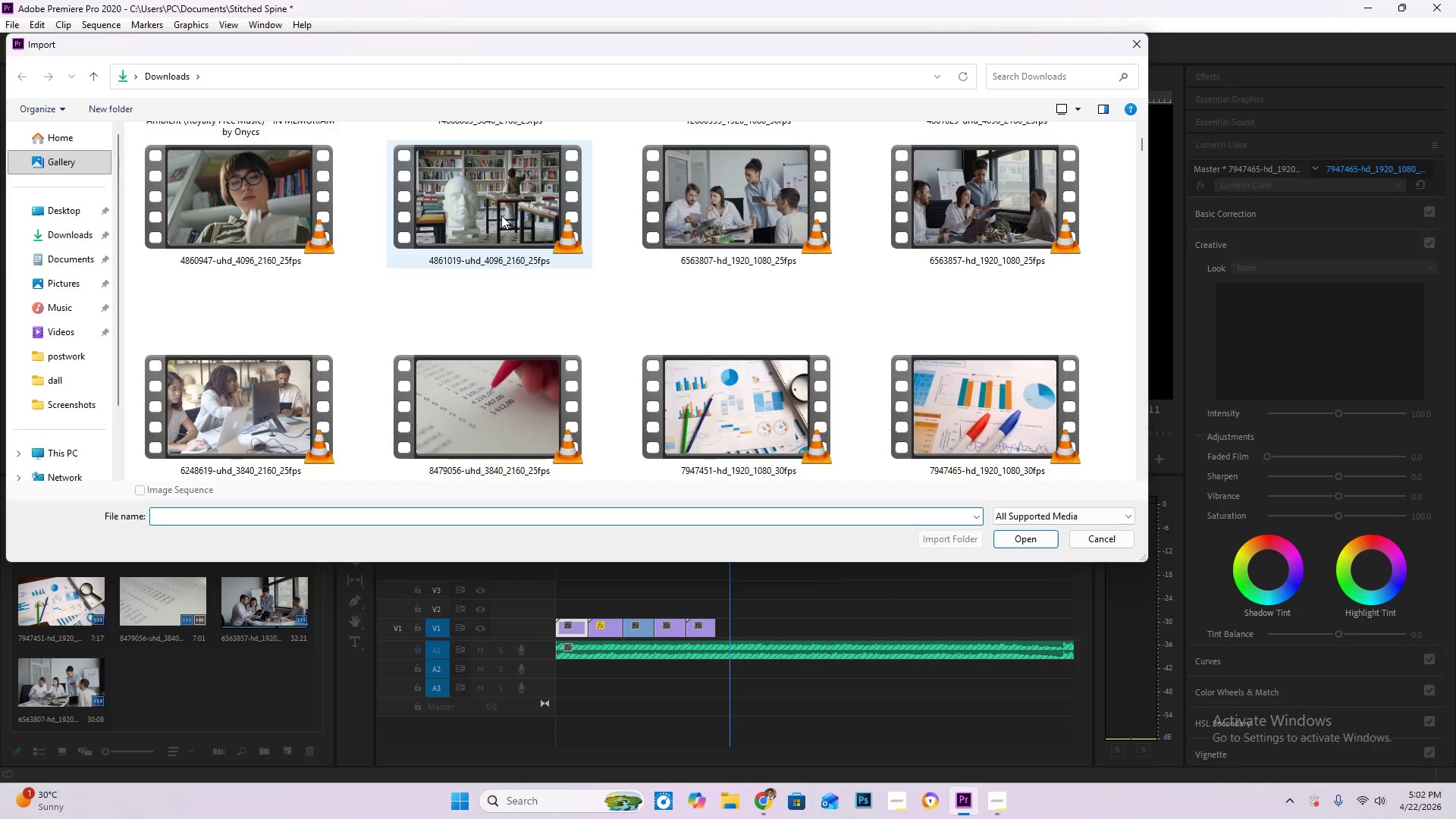 
double_click([501, 215])
 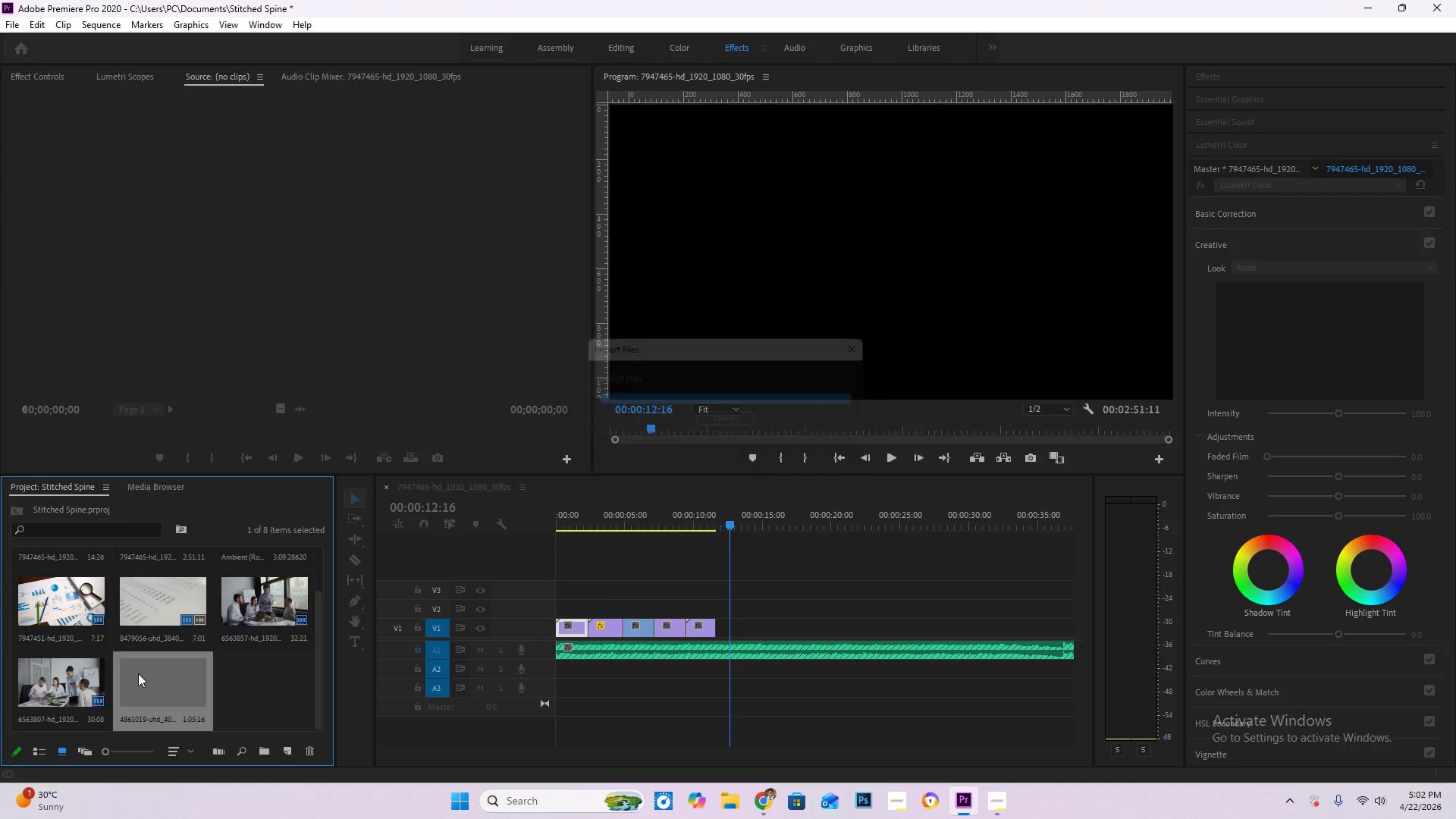 
left_click_drag(start_coordinate=[147, 671], to_coordinate=[711, 628])
 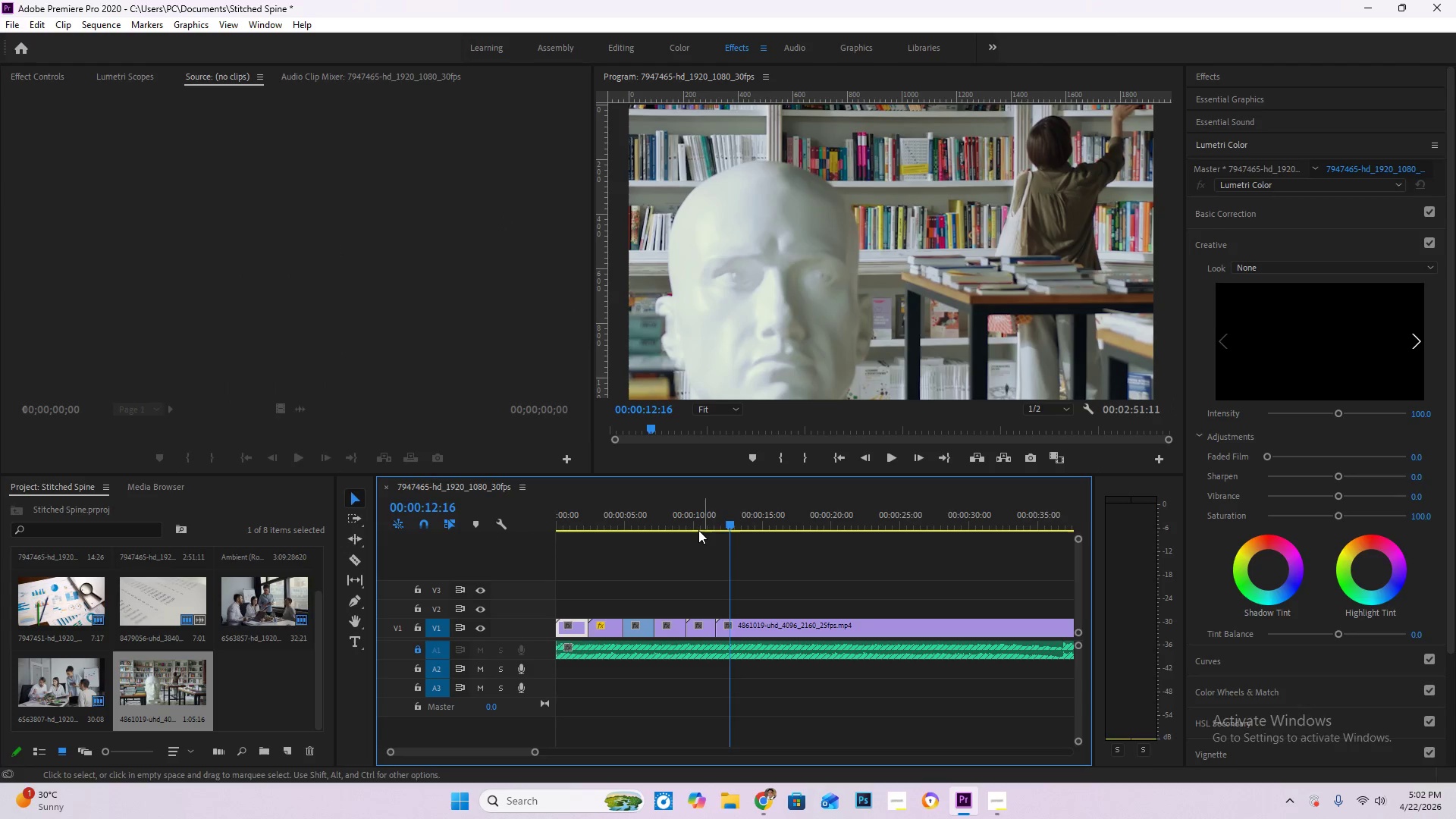 
left_click([698, 529])
 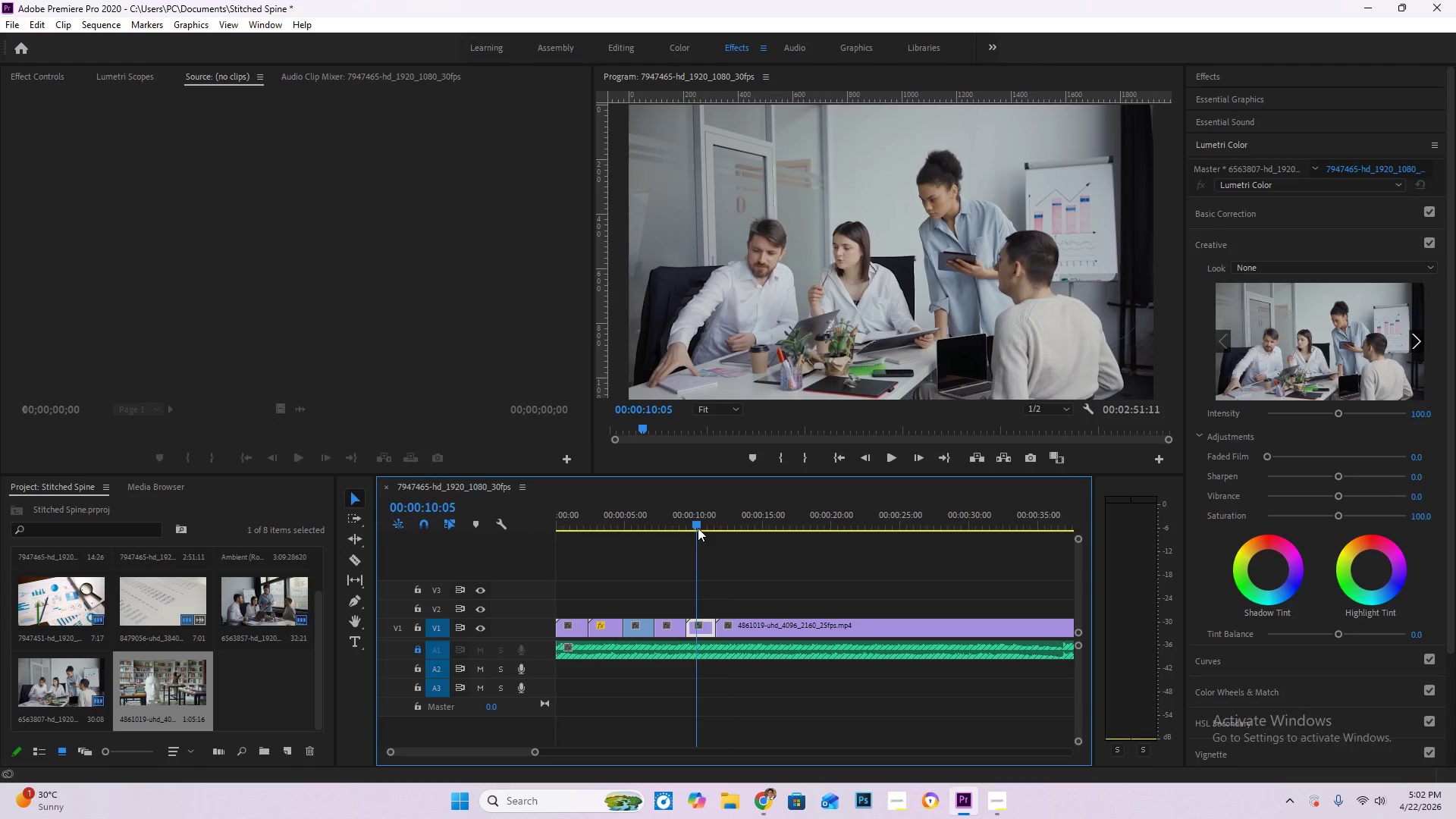 
key(Space)
 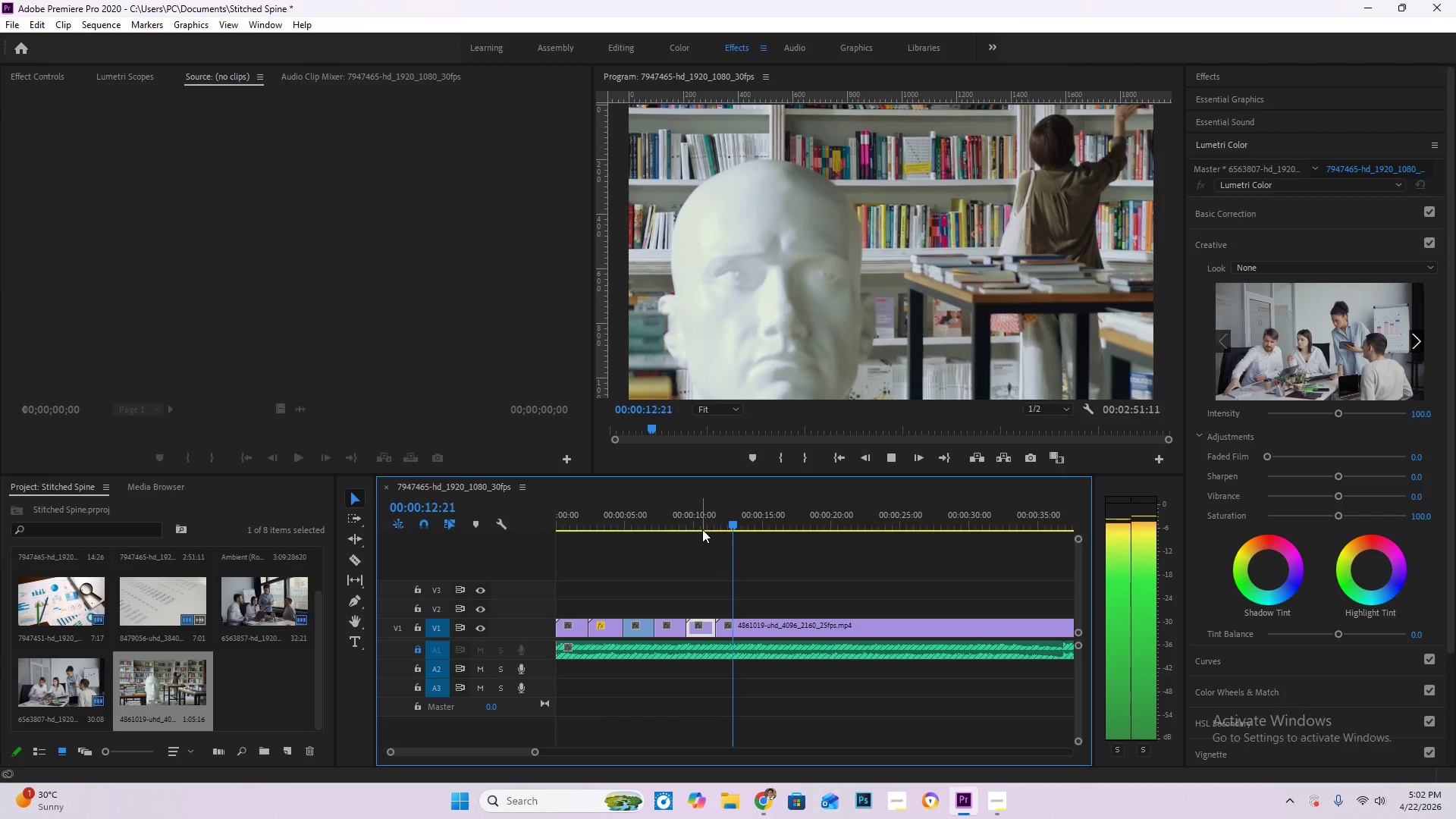 
left_click([714, 517])
 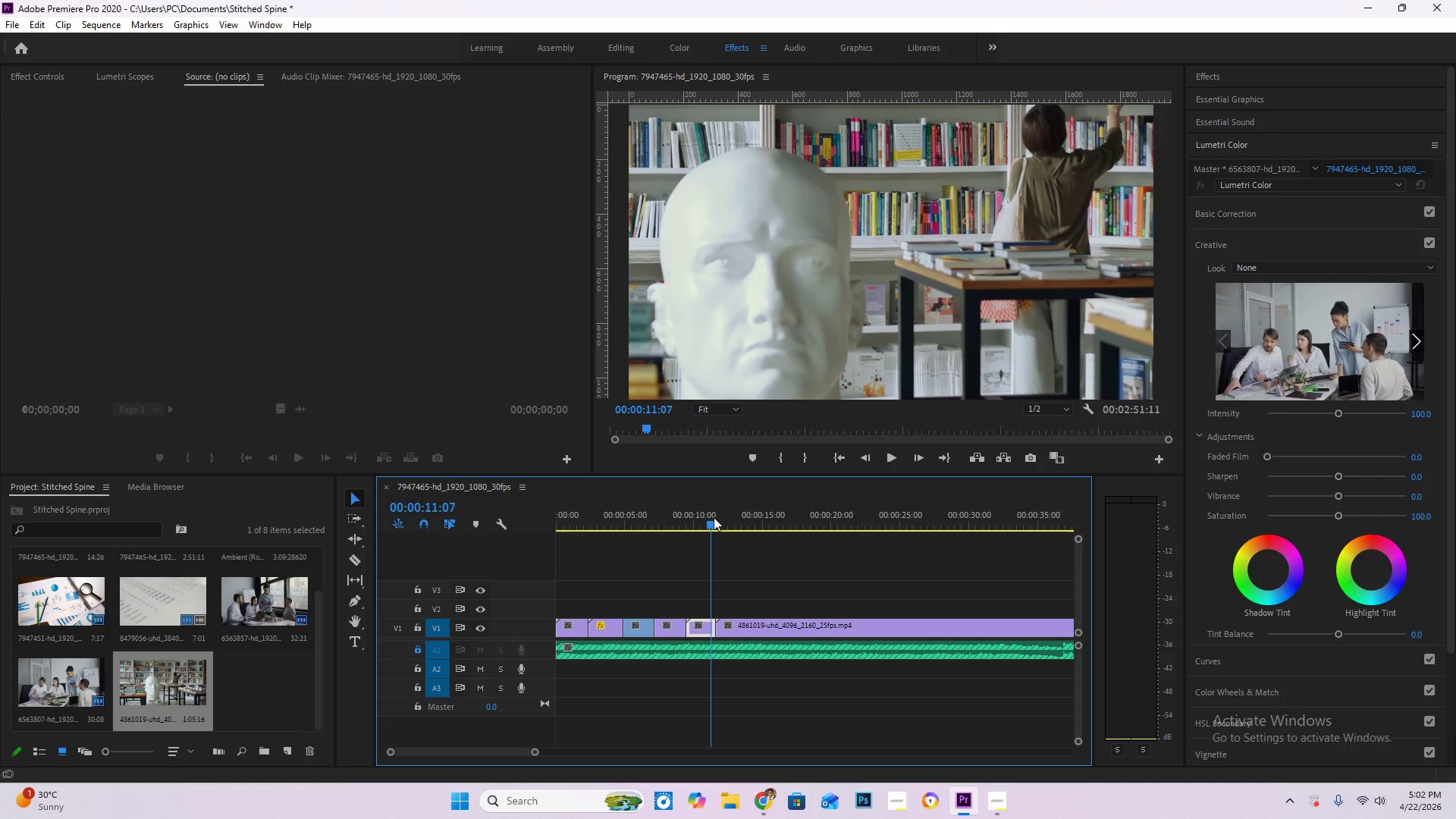 
key(Space)
 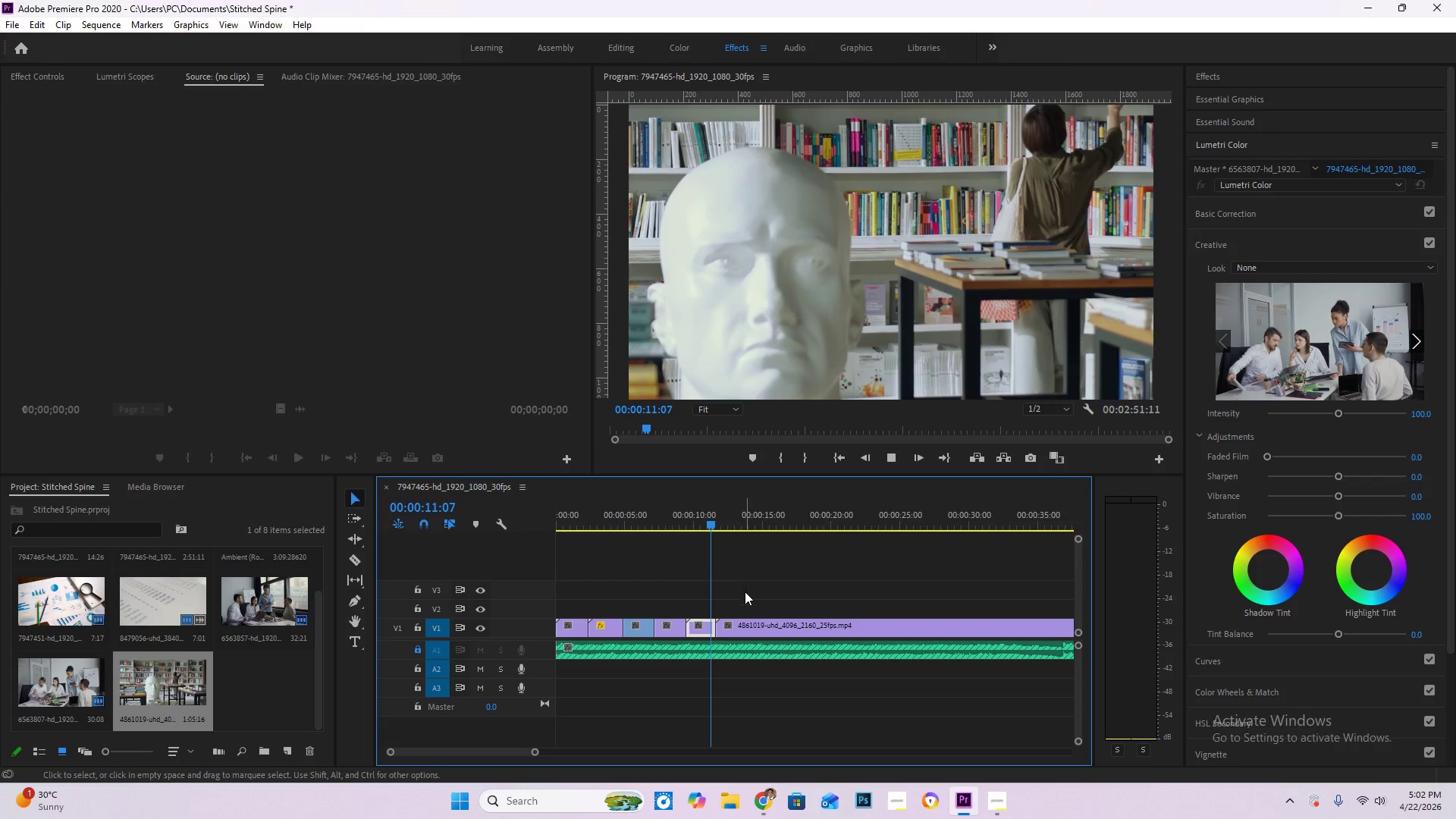 
key(C)
 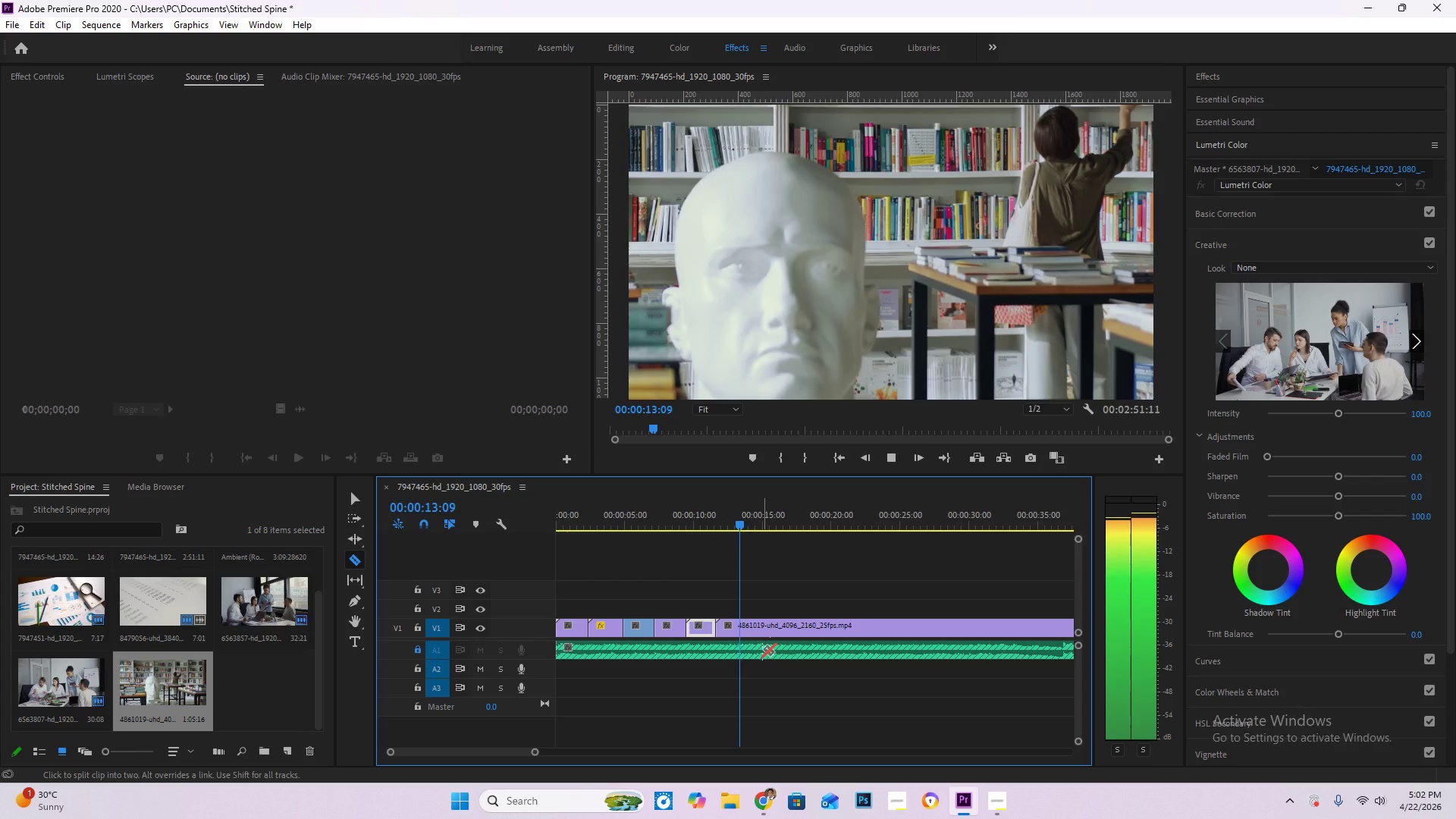 
left_click_drag(start_coordinate=[747, 526], to_coordinate=[691, 521])
 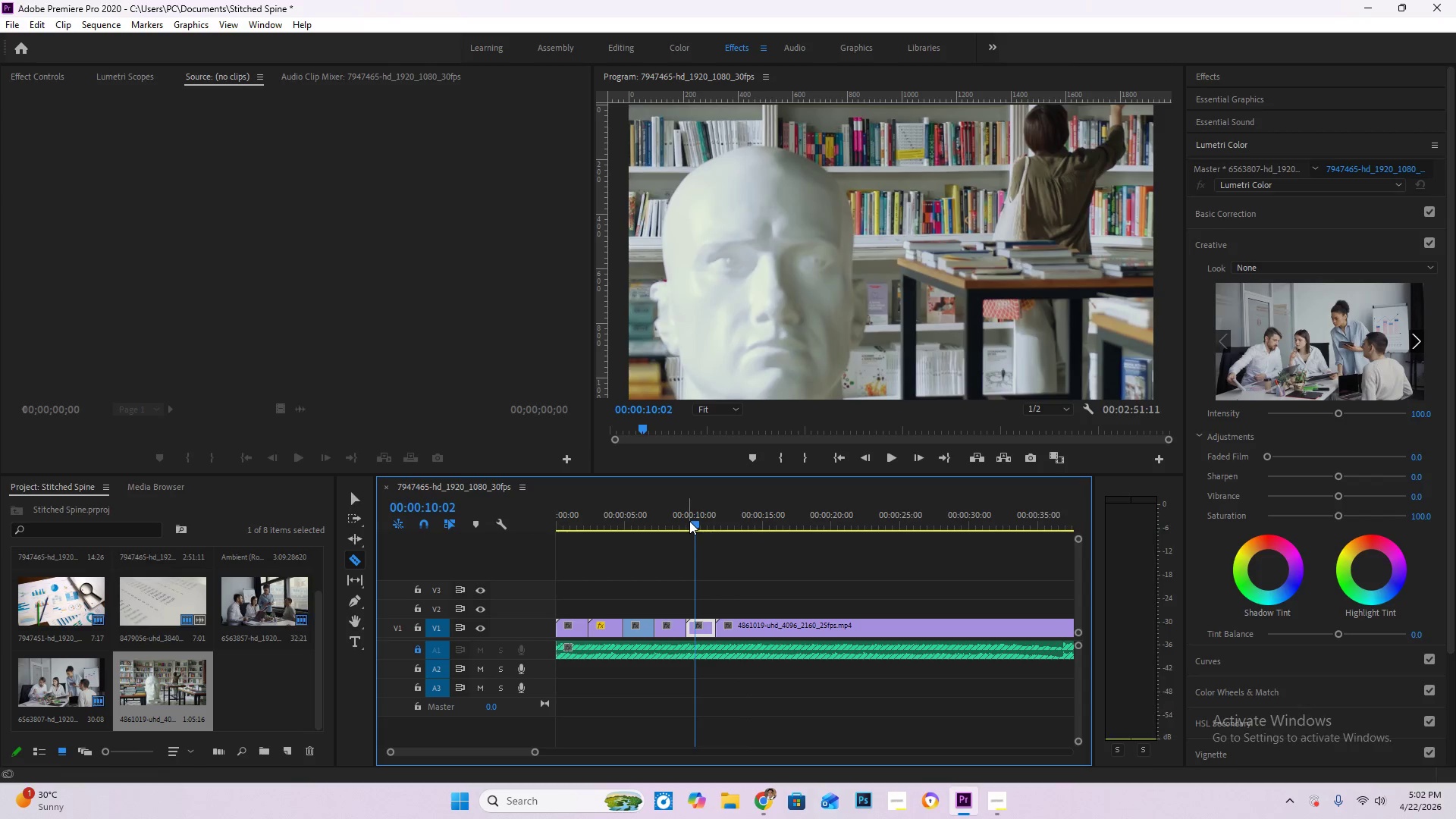 
key(Space)
 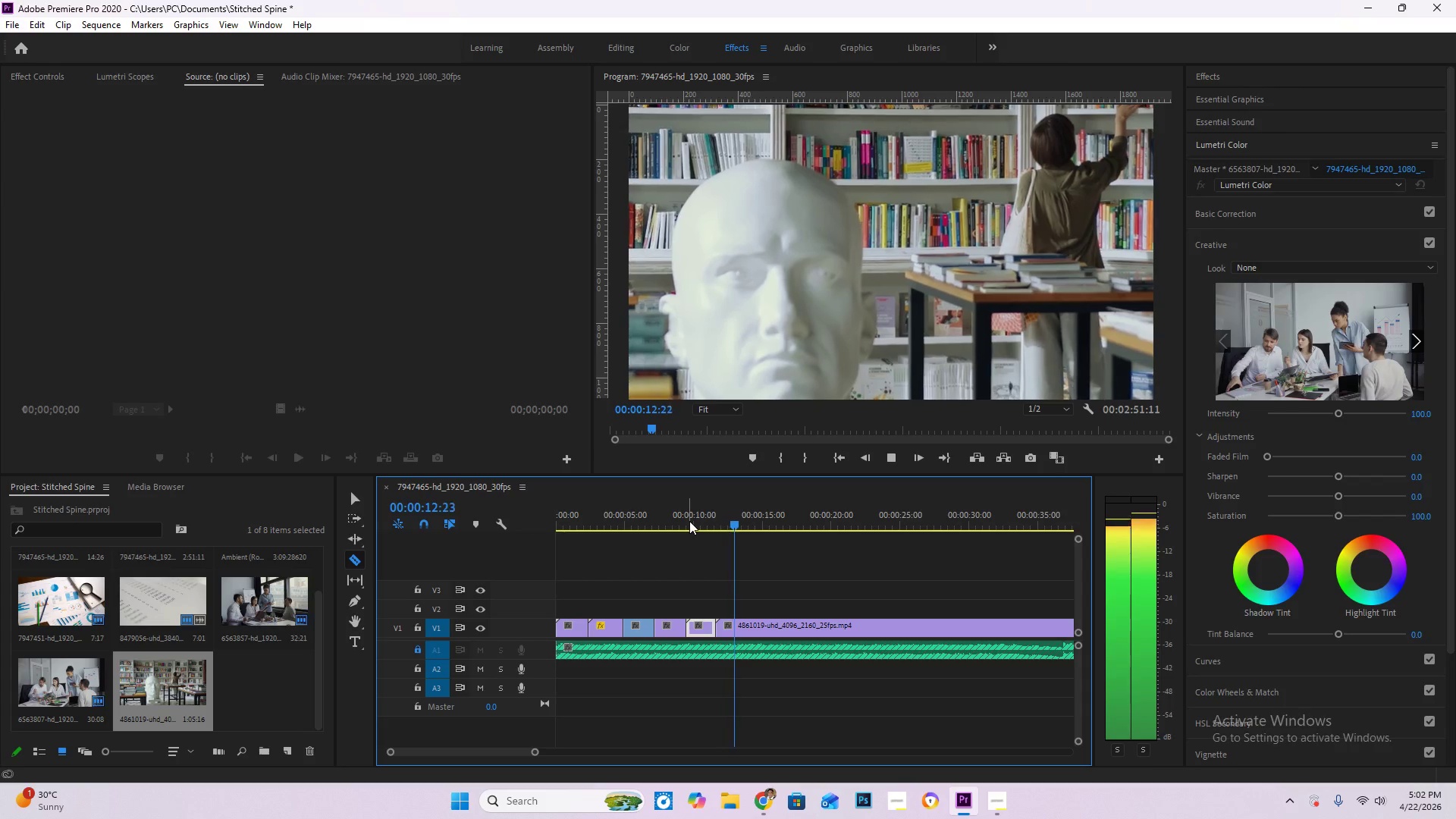 
wait(5.22)
 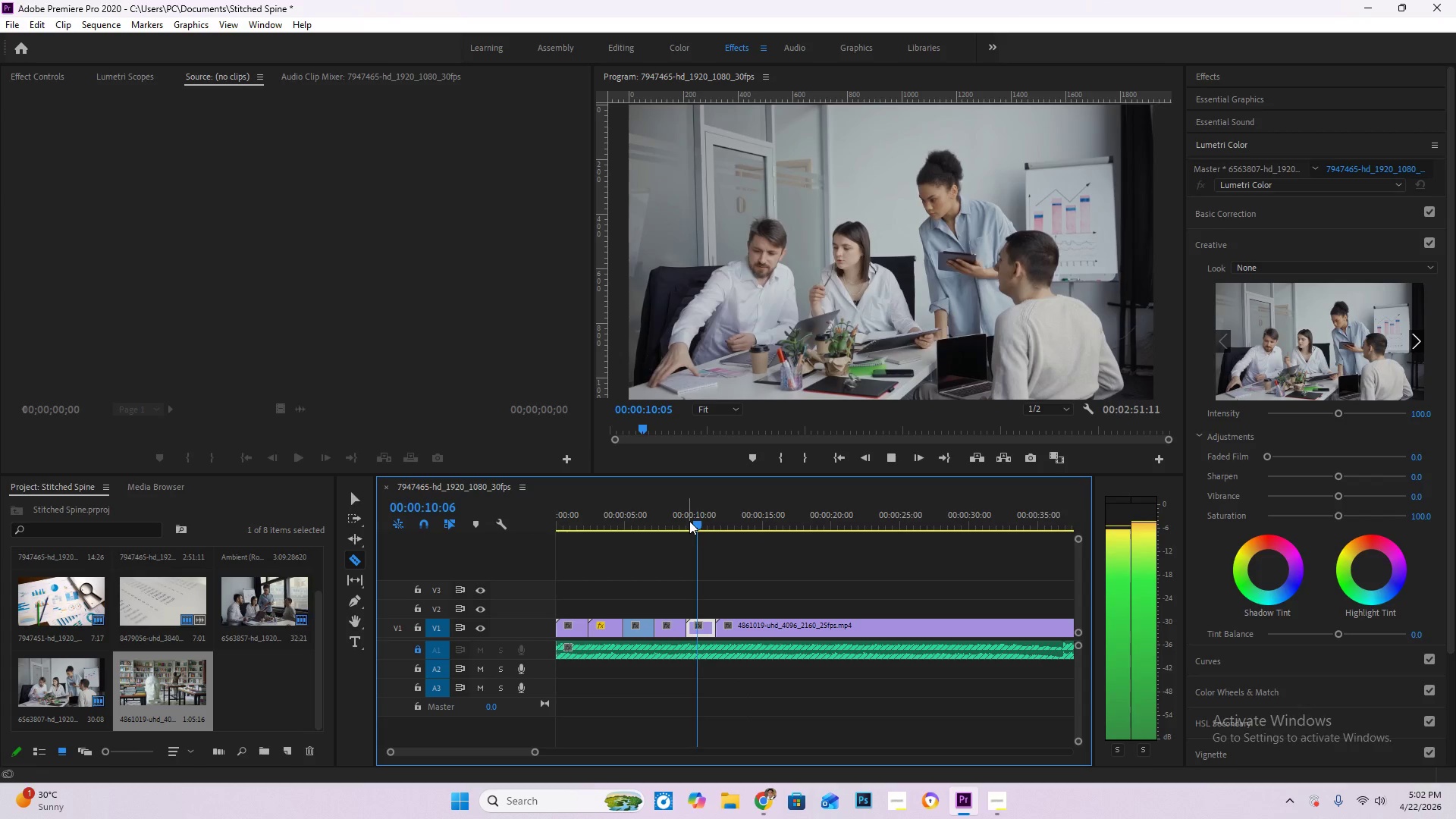 
key(Space)
 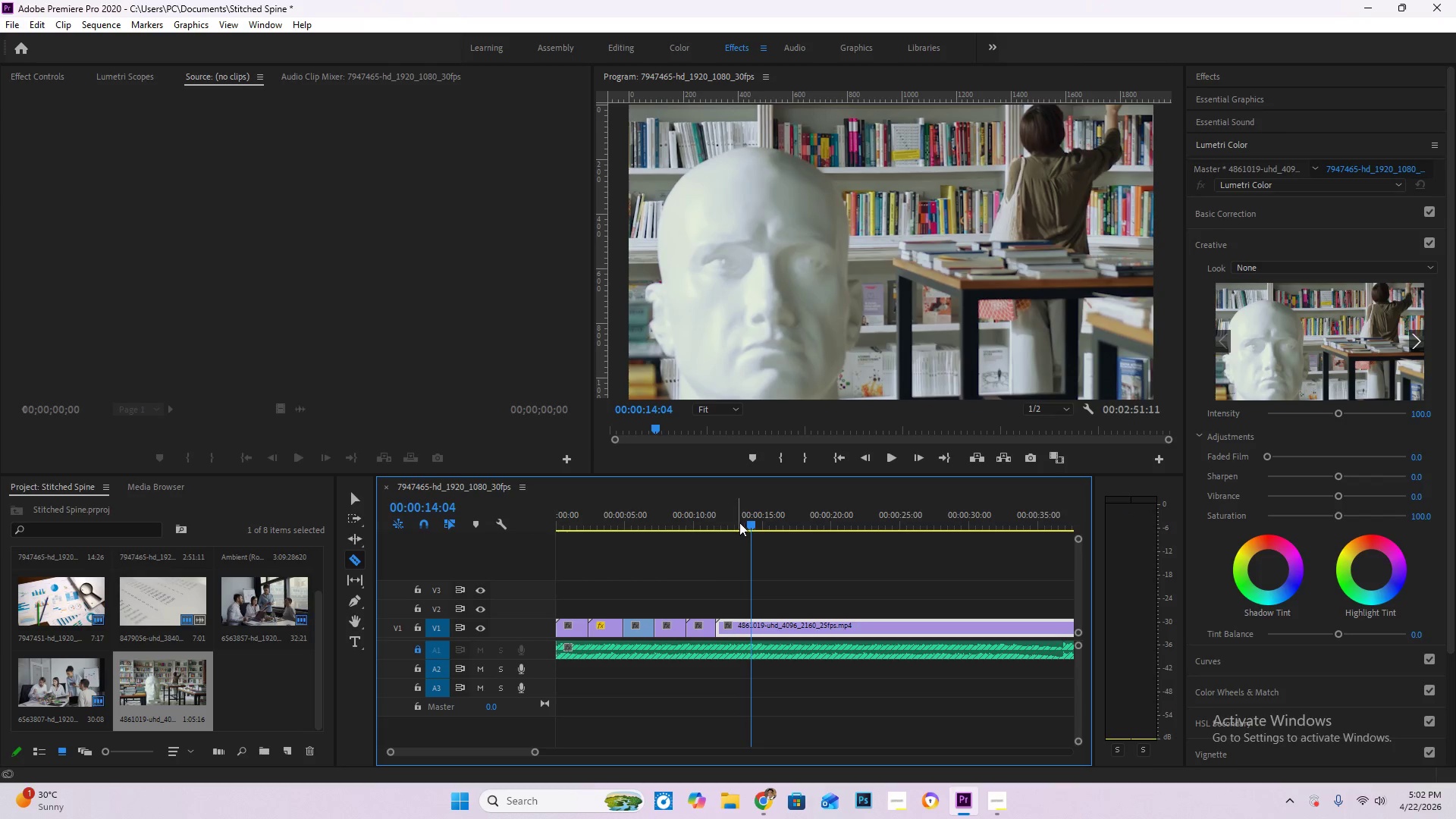 
left_click_drag(start_coordinate=[750, 523], to_coordinate=[739, 523])
 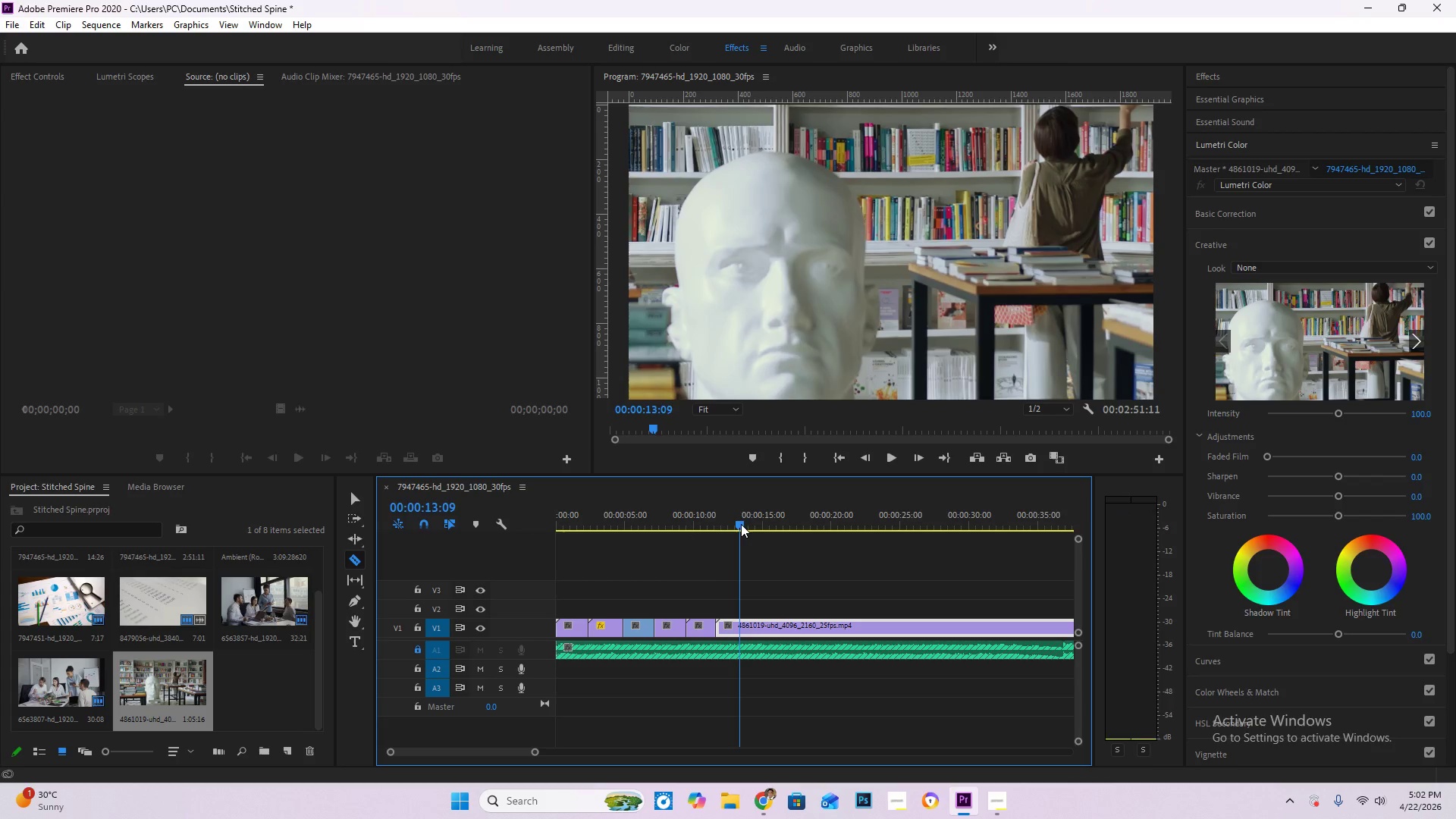 
key(Space)
 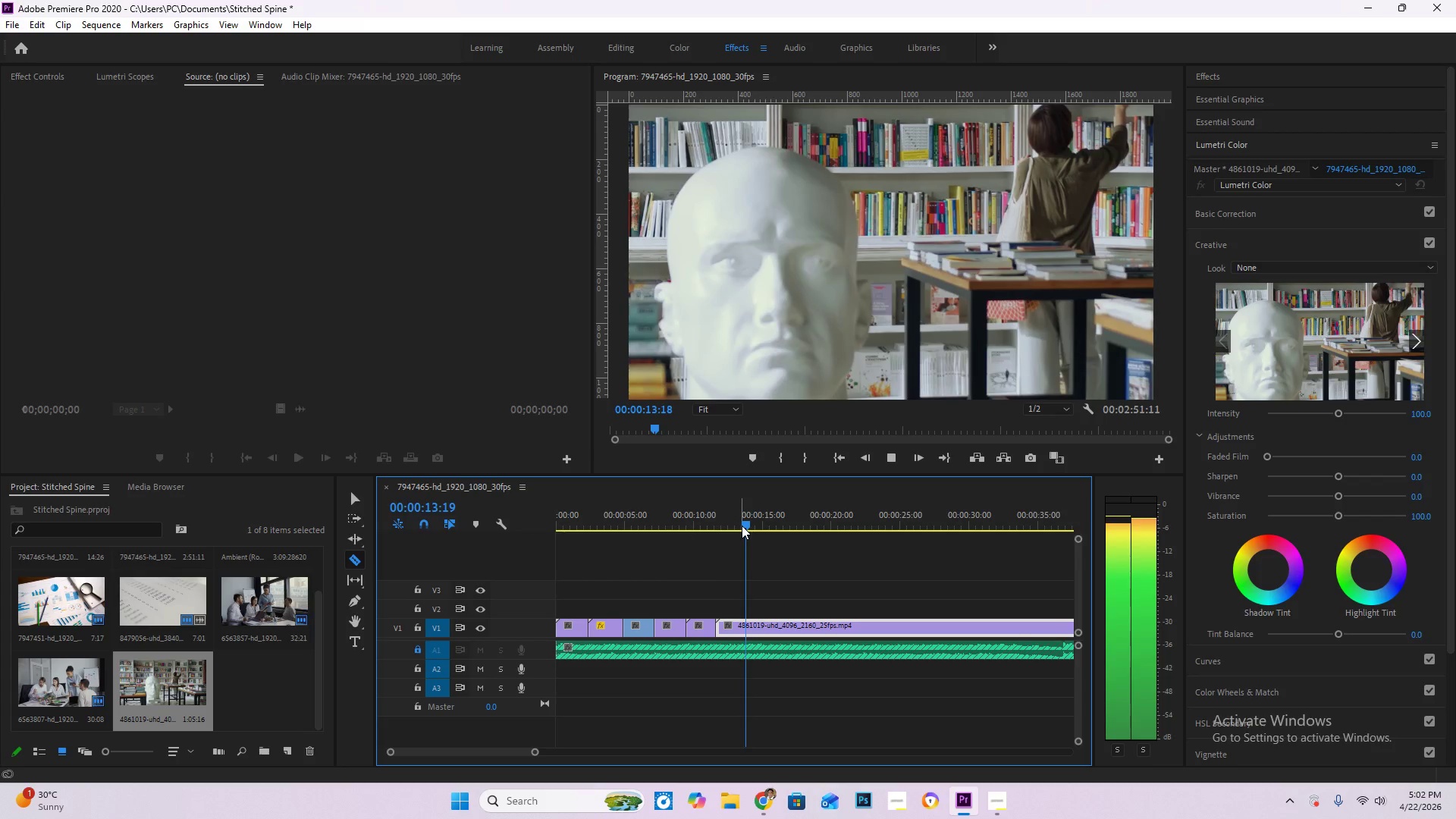 
key(Space)
 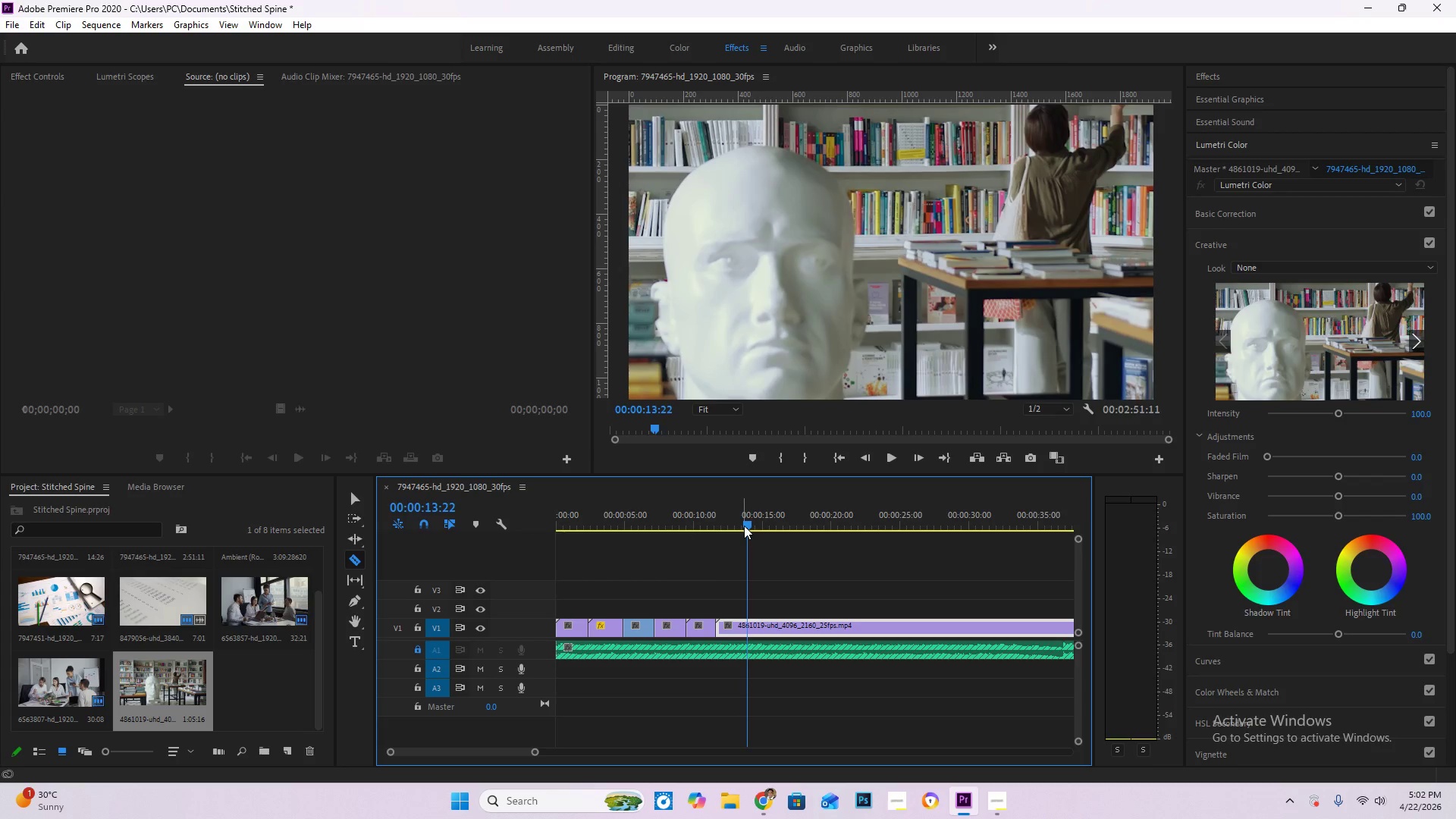 
key(Space)
 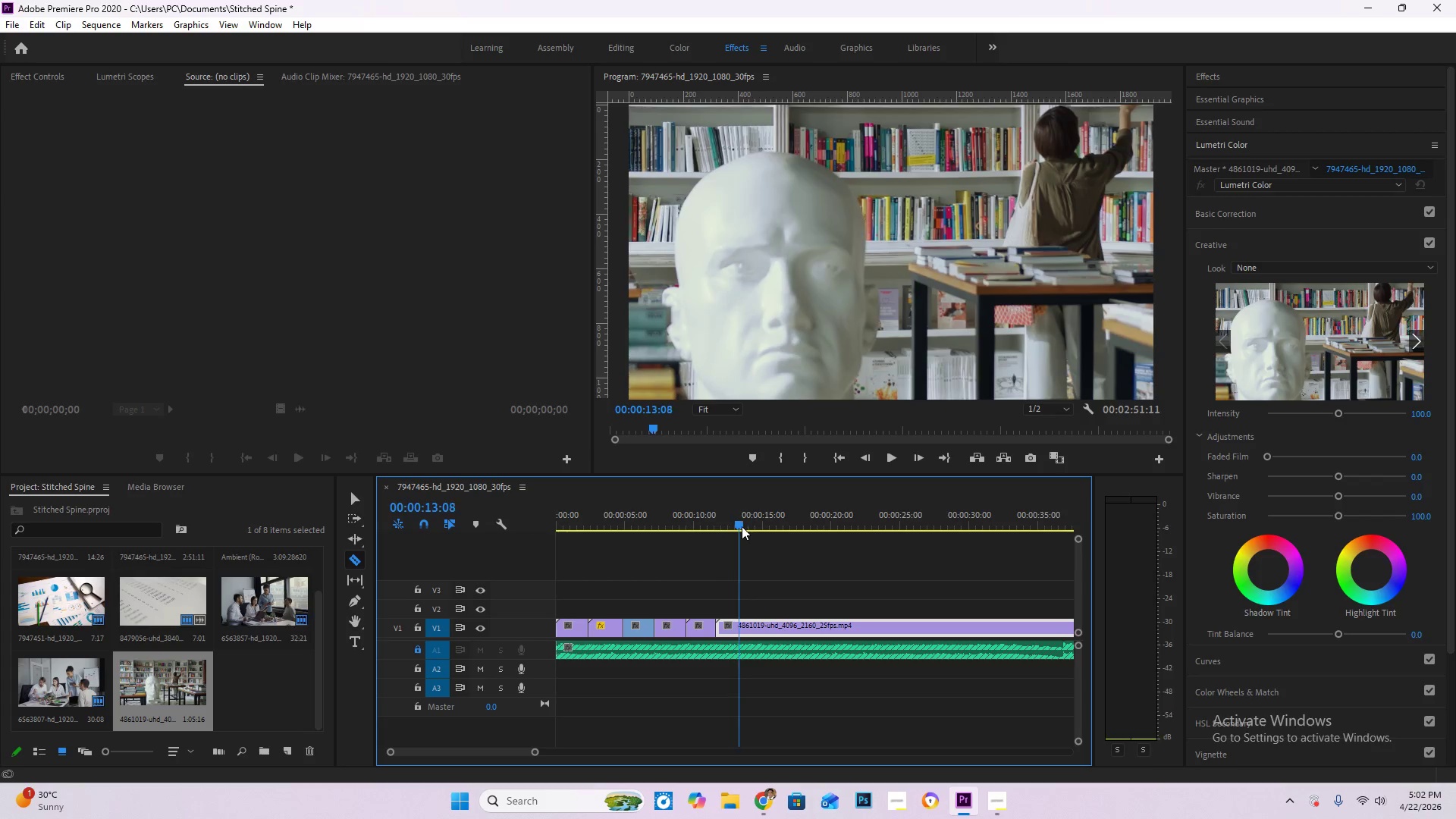 
key(Space)
 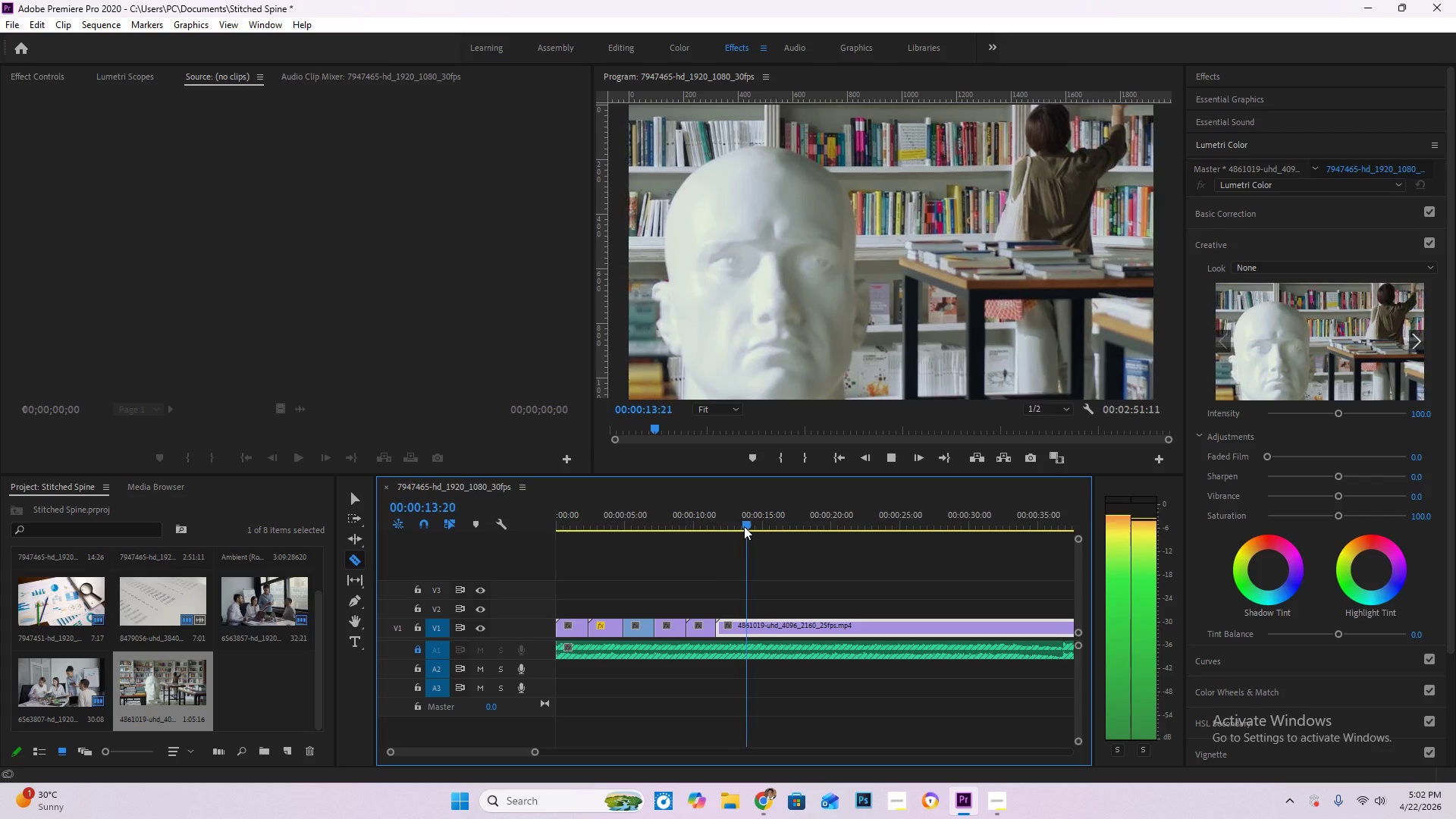 
key(Space)
 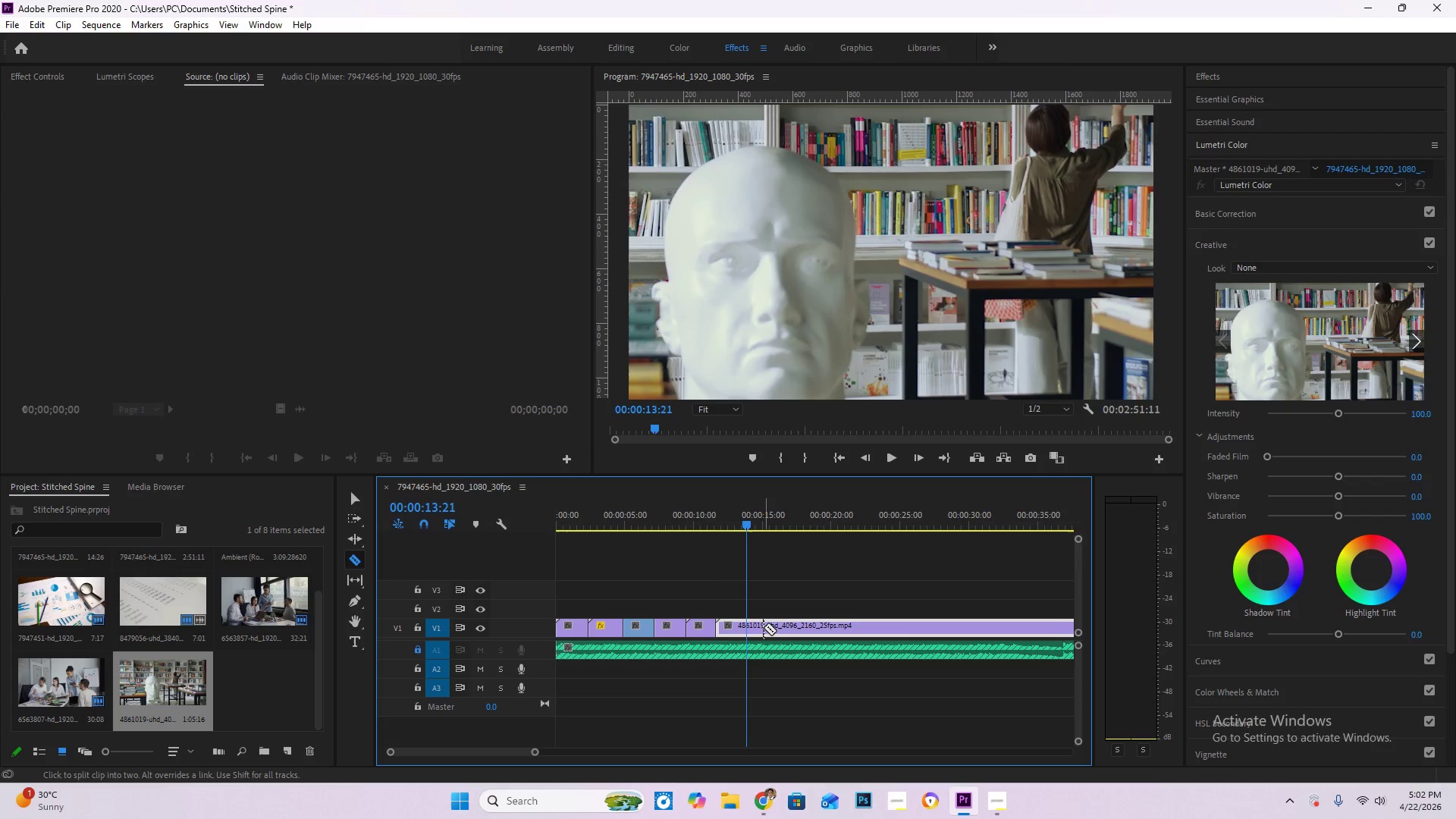 
key(ArrowRight)
 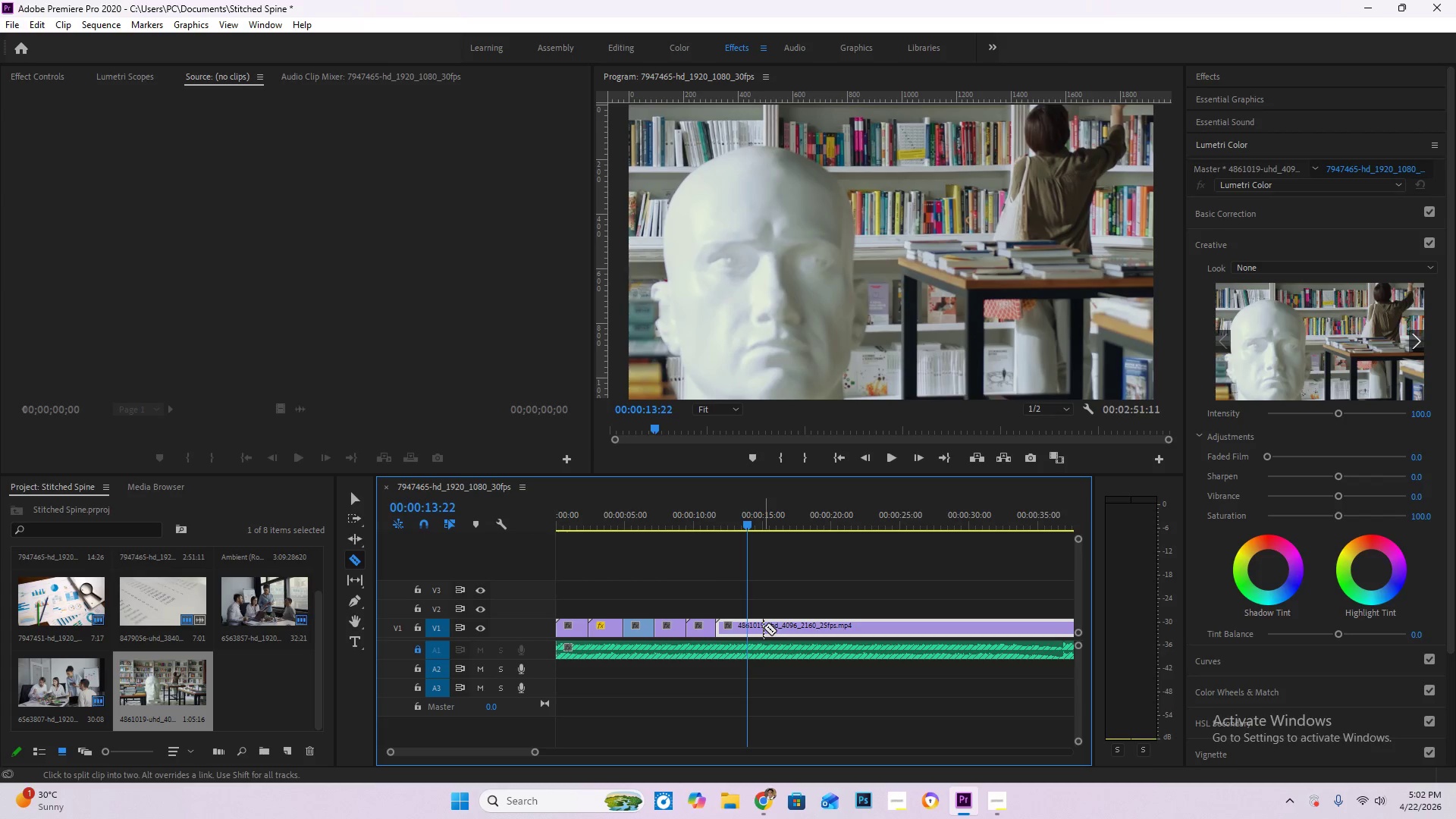 
key(ArrowRight)
 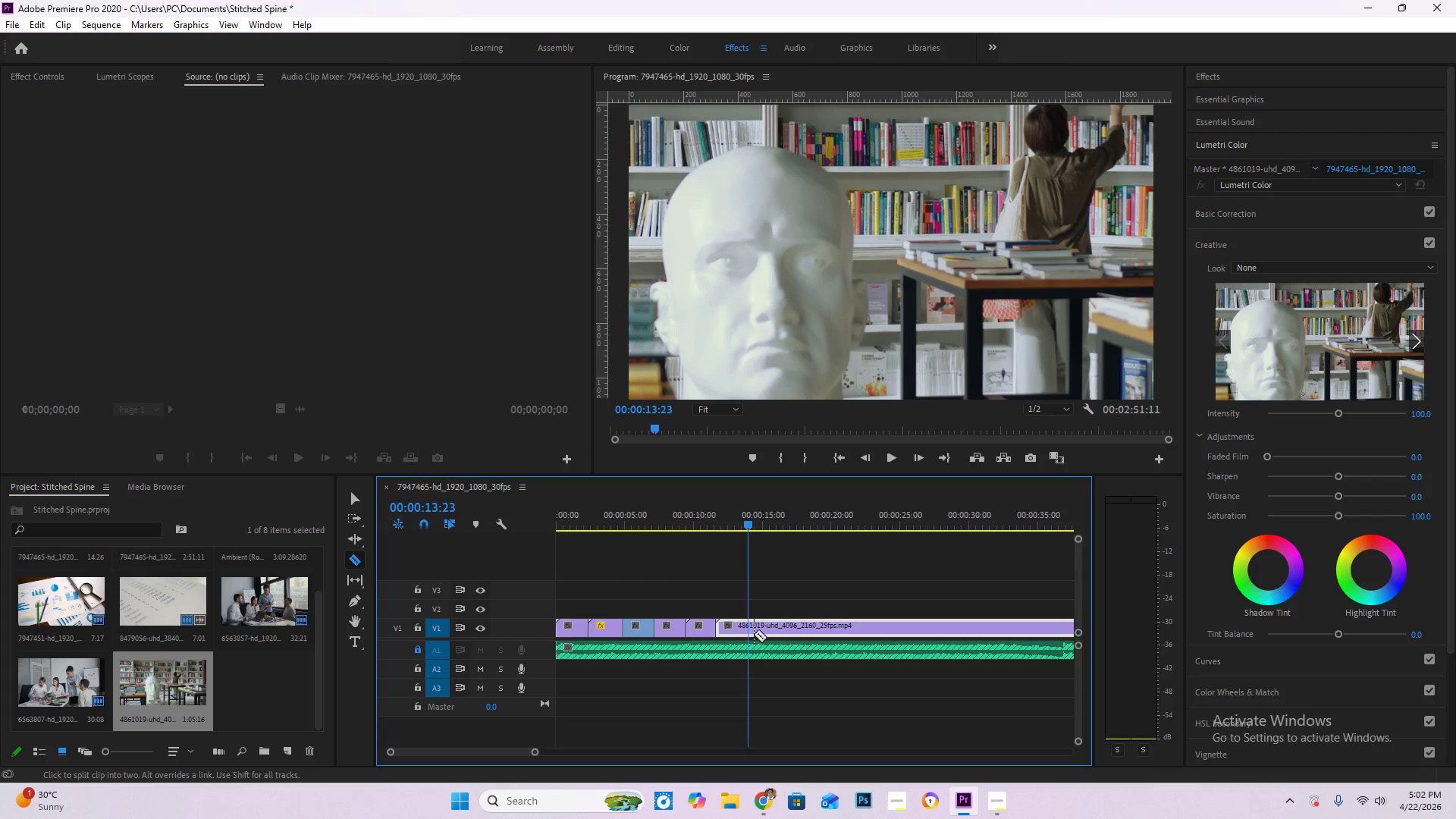 
left_click([748, 628])
 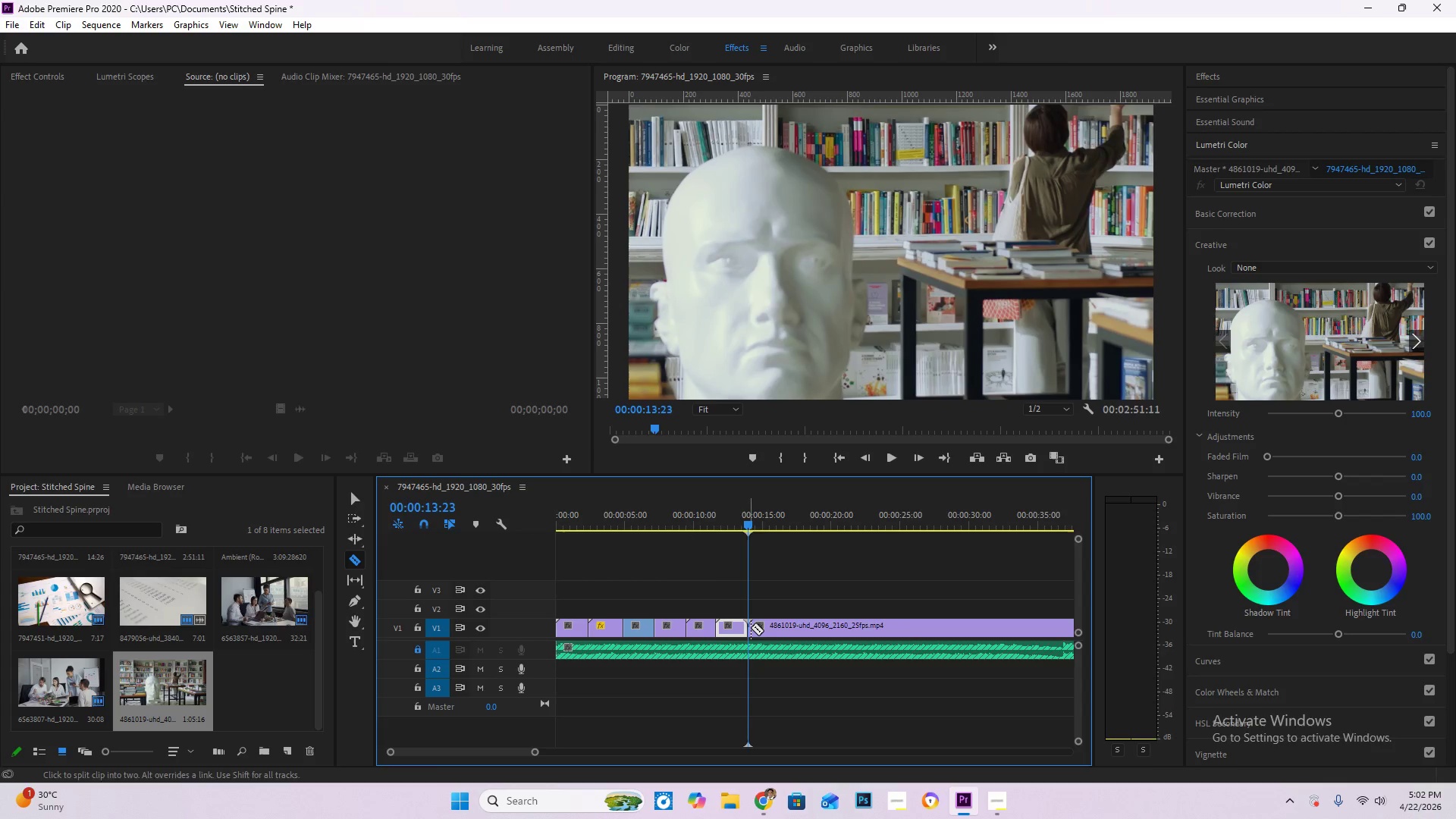 
key(V)
 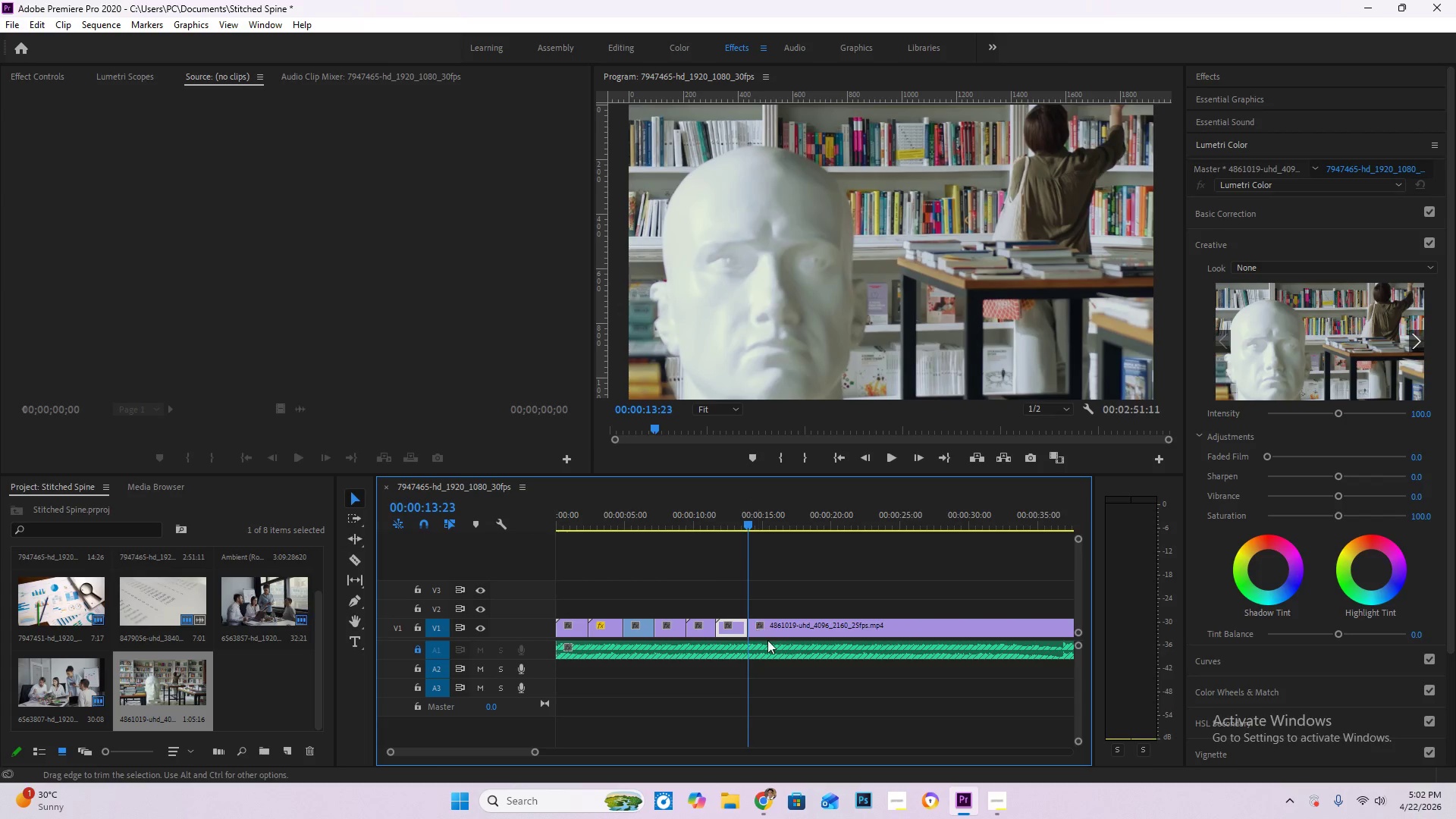 
hold_key(key=AltLeft, duration=0.64)
scroll: coordinate [781, 639], scroll_direction: down, amount: 10.0
 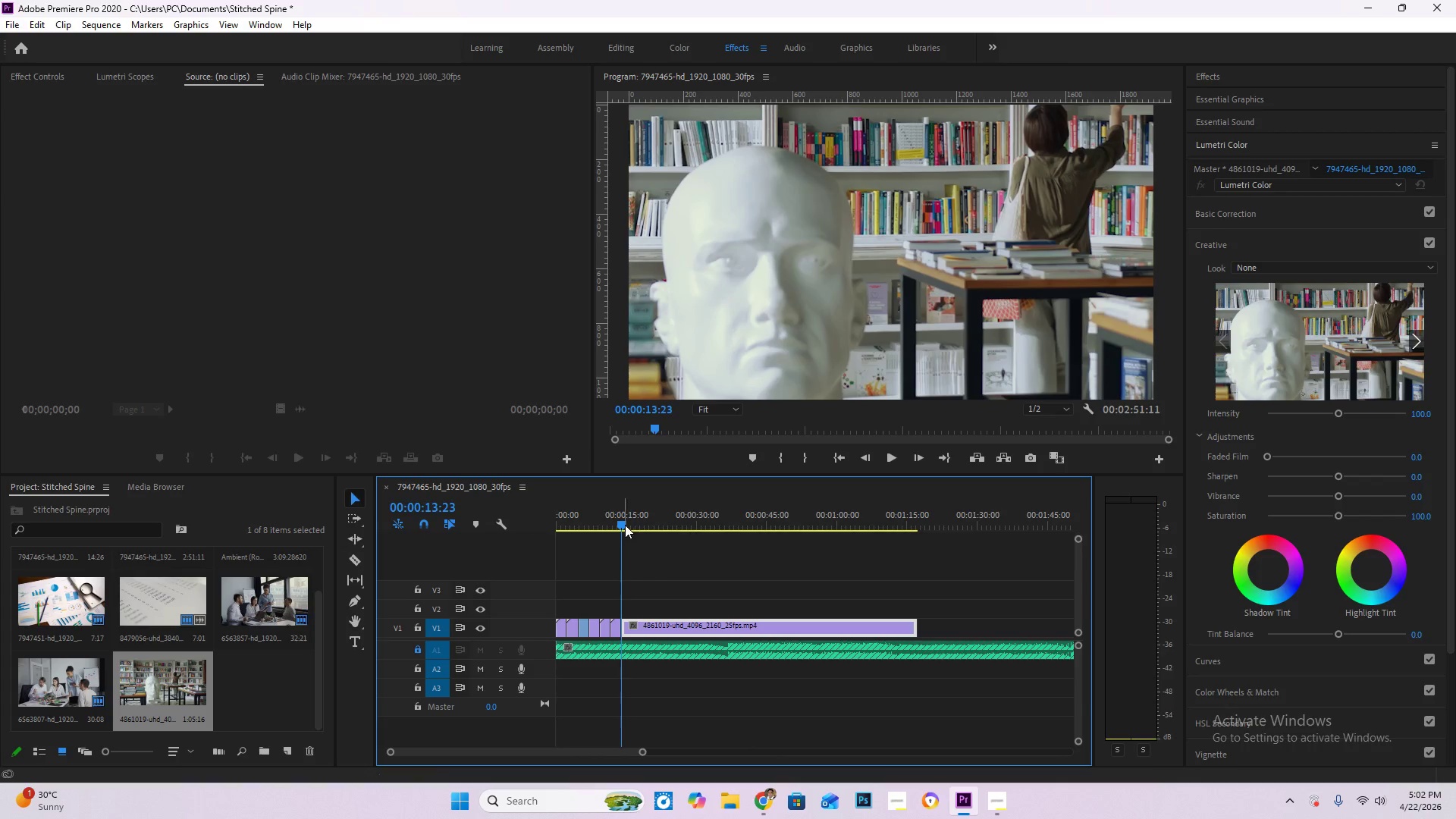 
left_click_drag(start_coordinate=[625, 525], to_coordinate=[750, 530])
 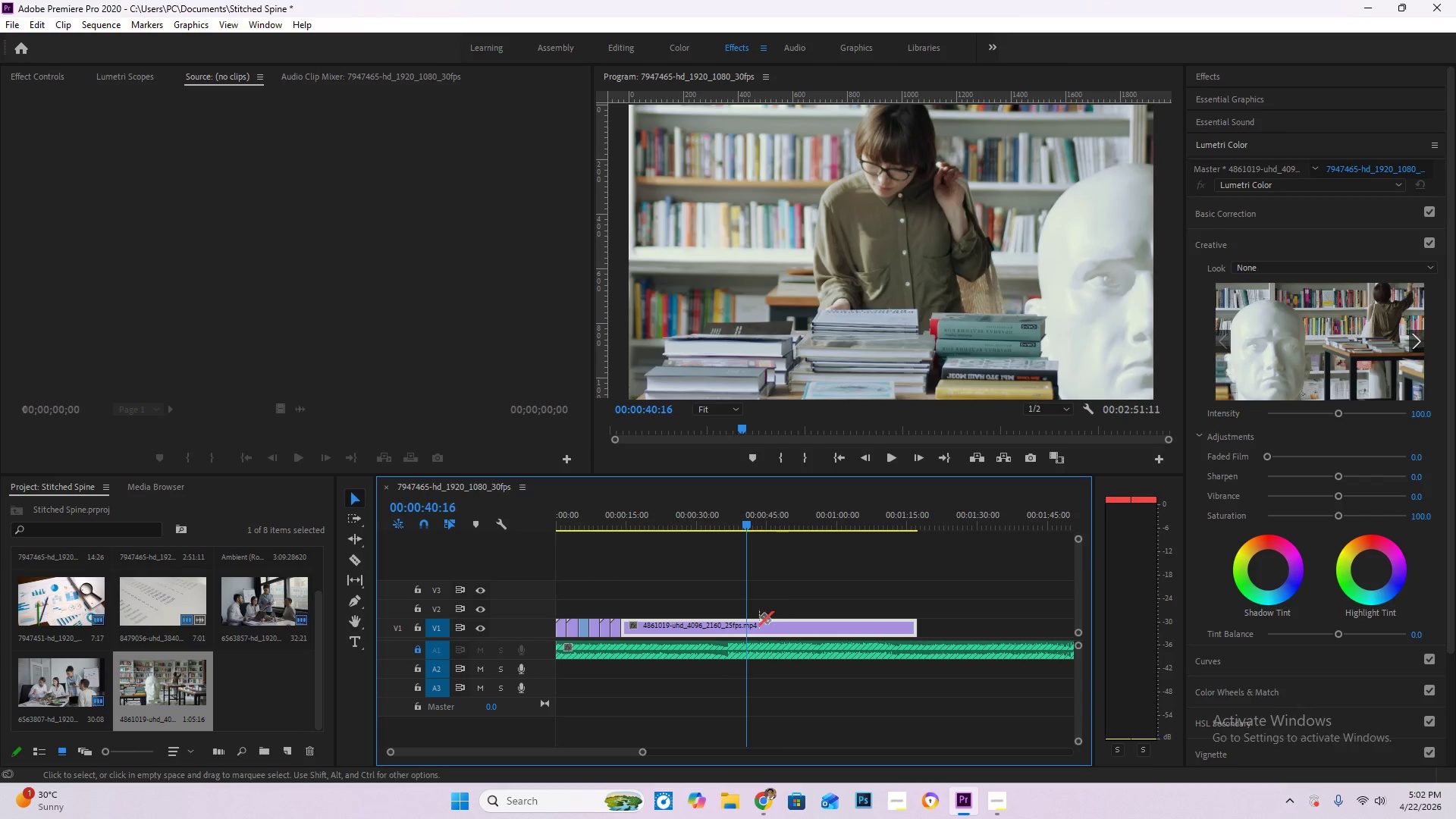 
key(C)
 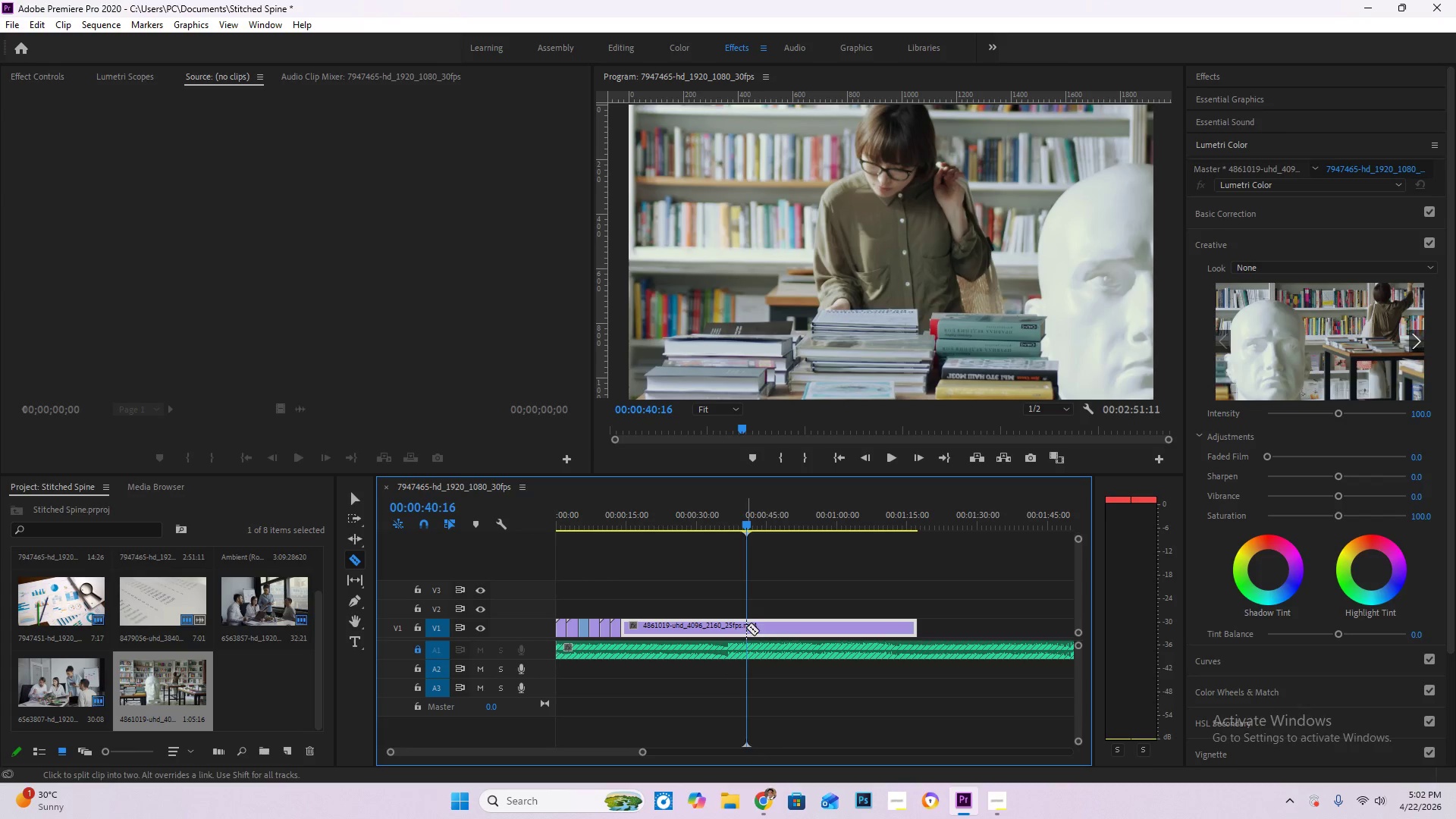 
left_click([746, 627])
 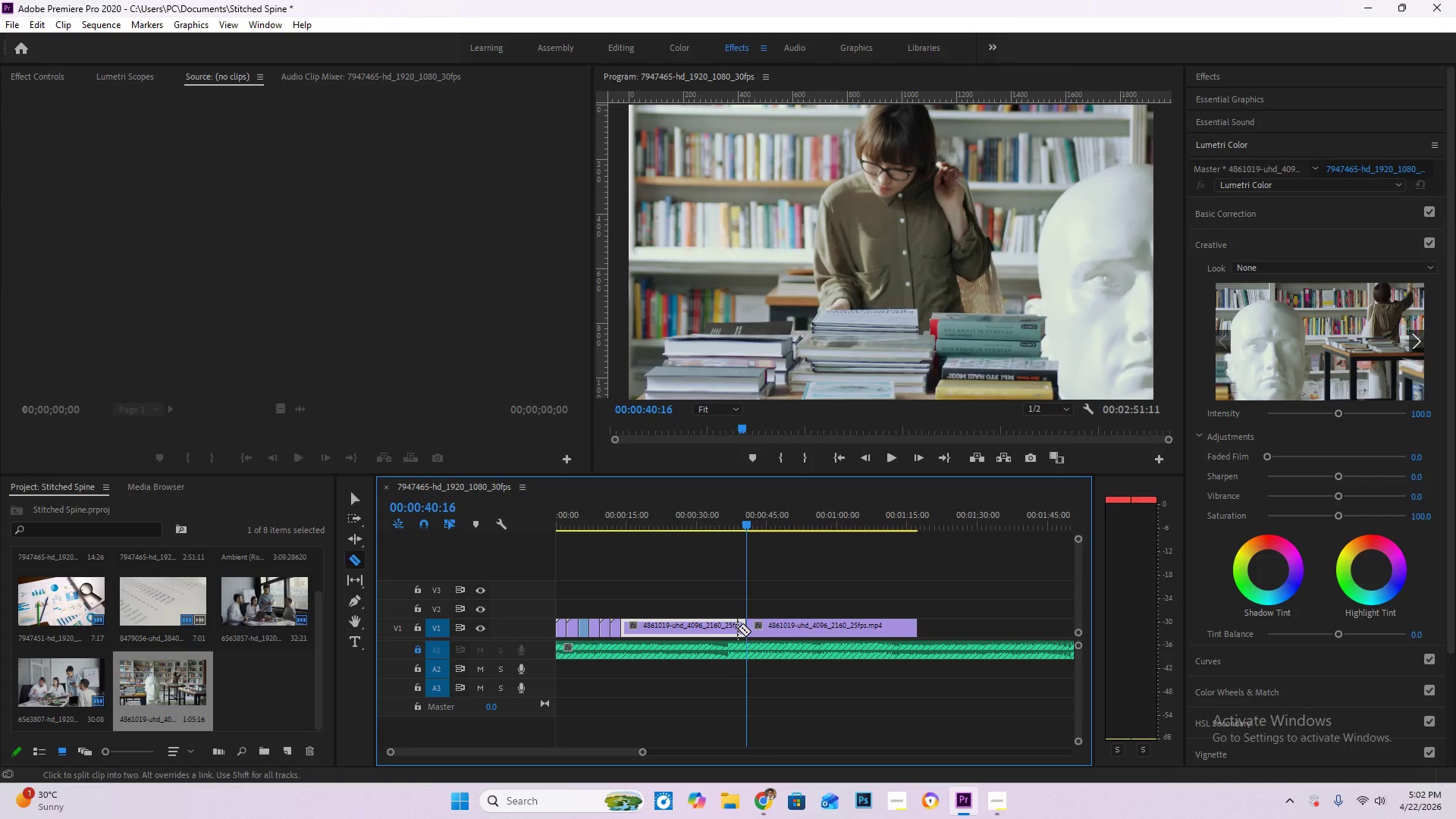 
key(V)
 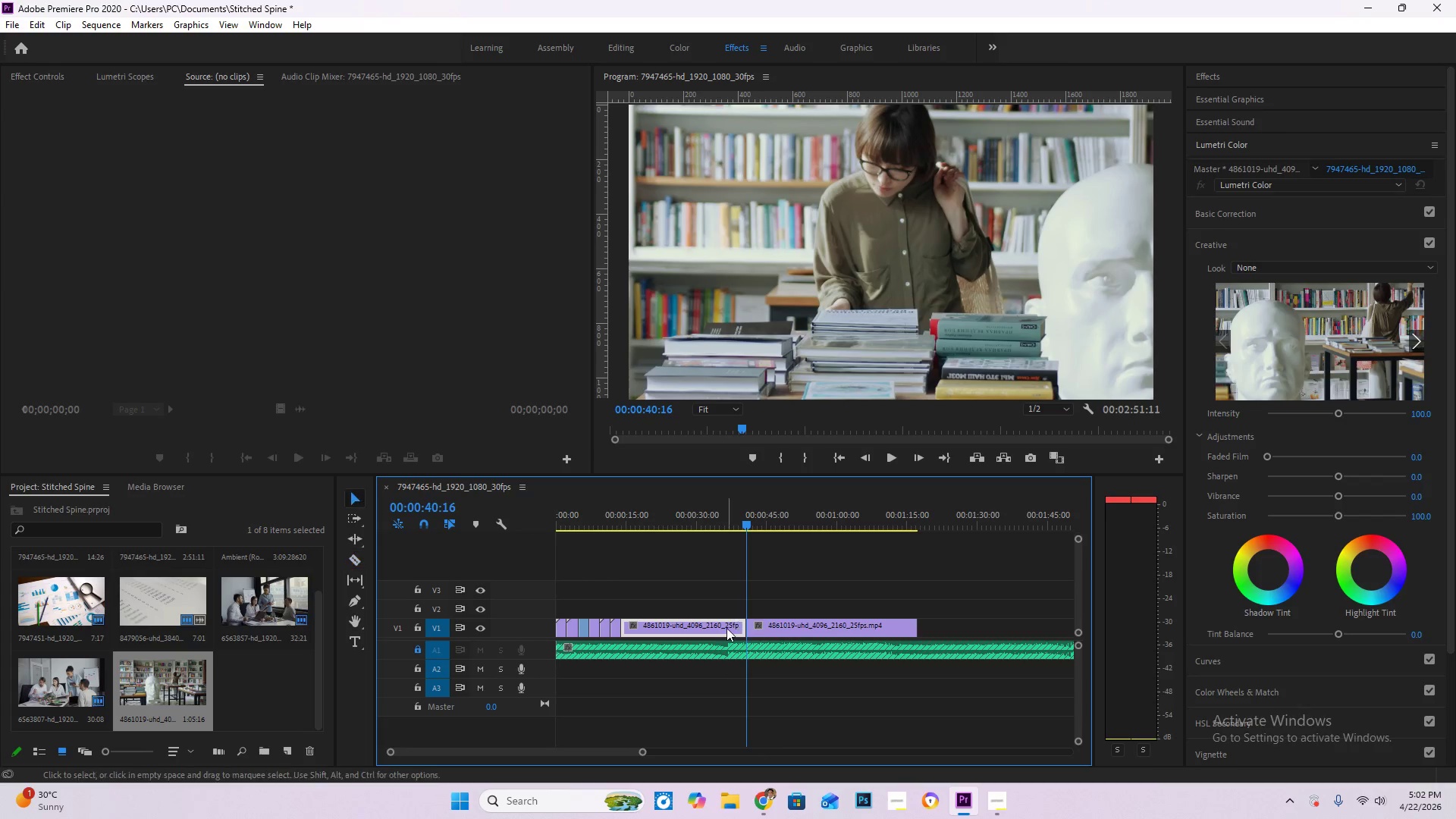 
double_click([726, 628])
 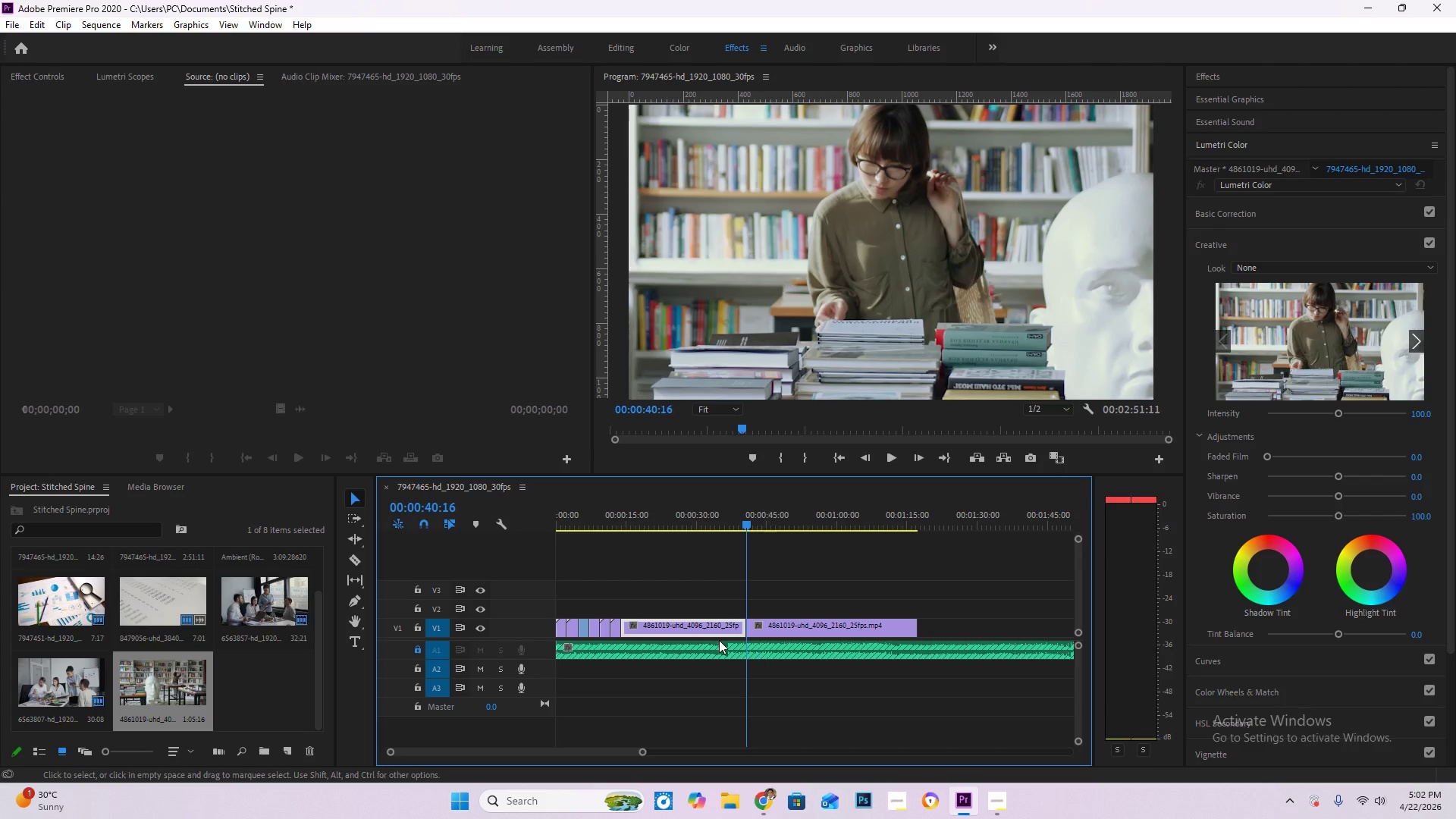 
left_click([687, 625])
 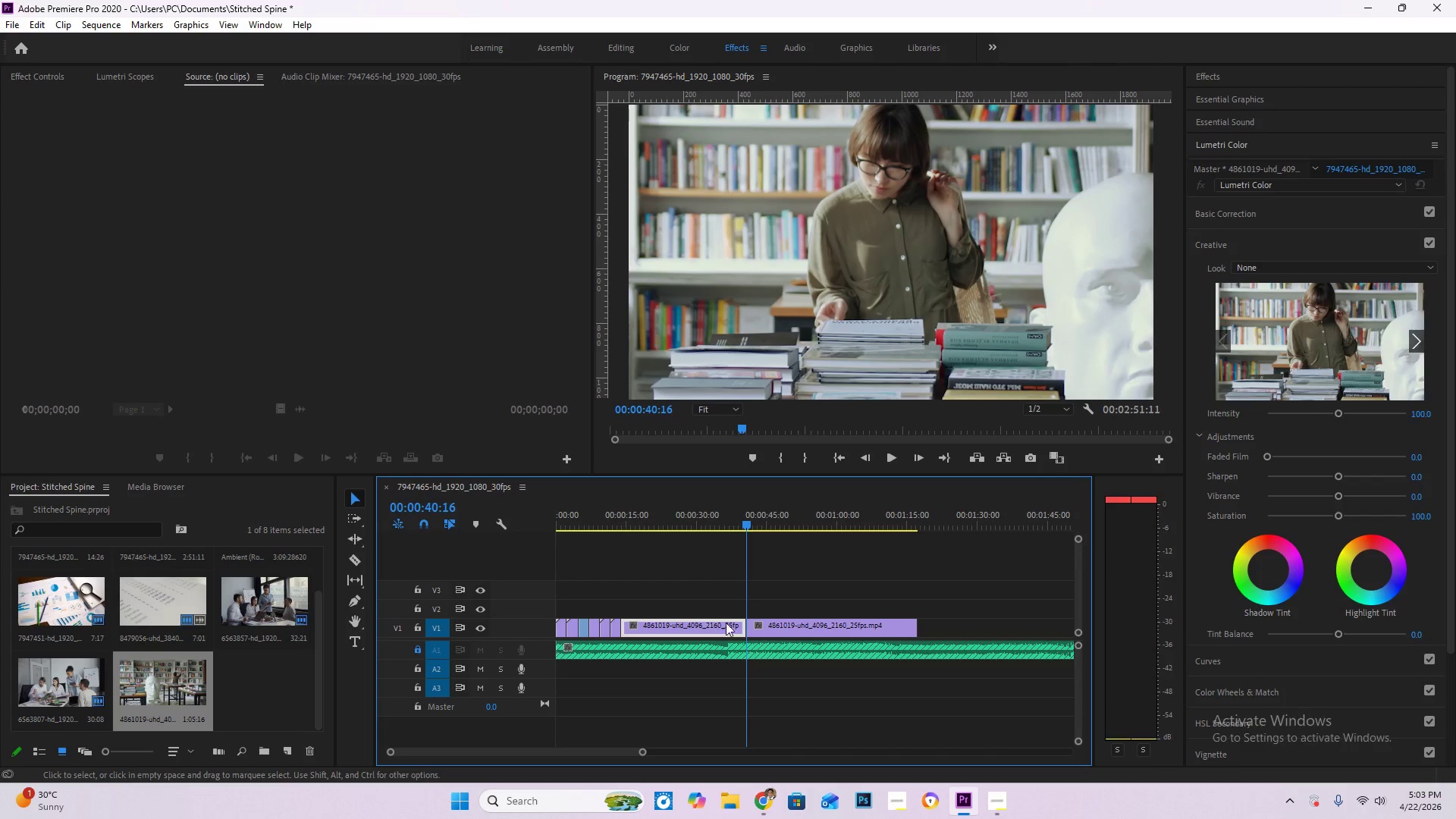 
key(Delete)
 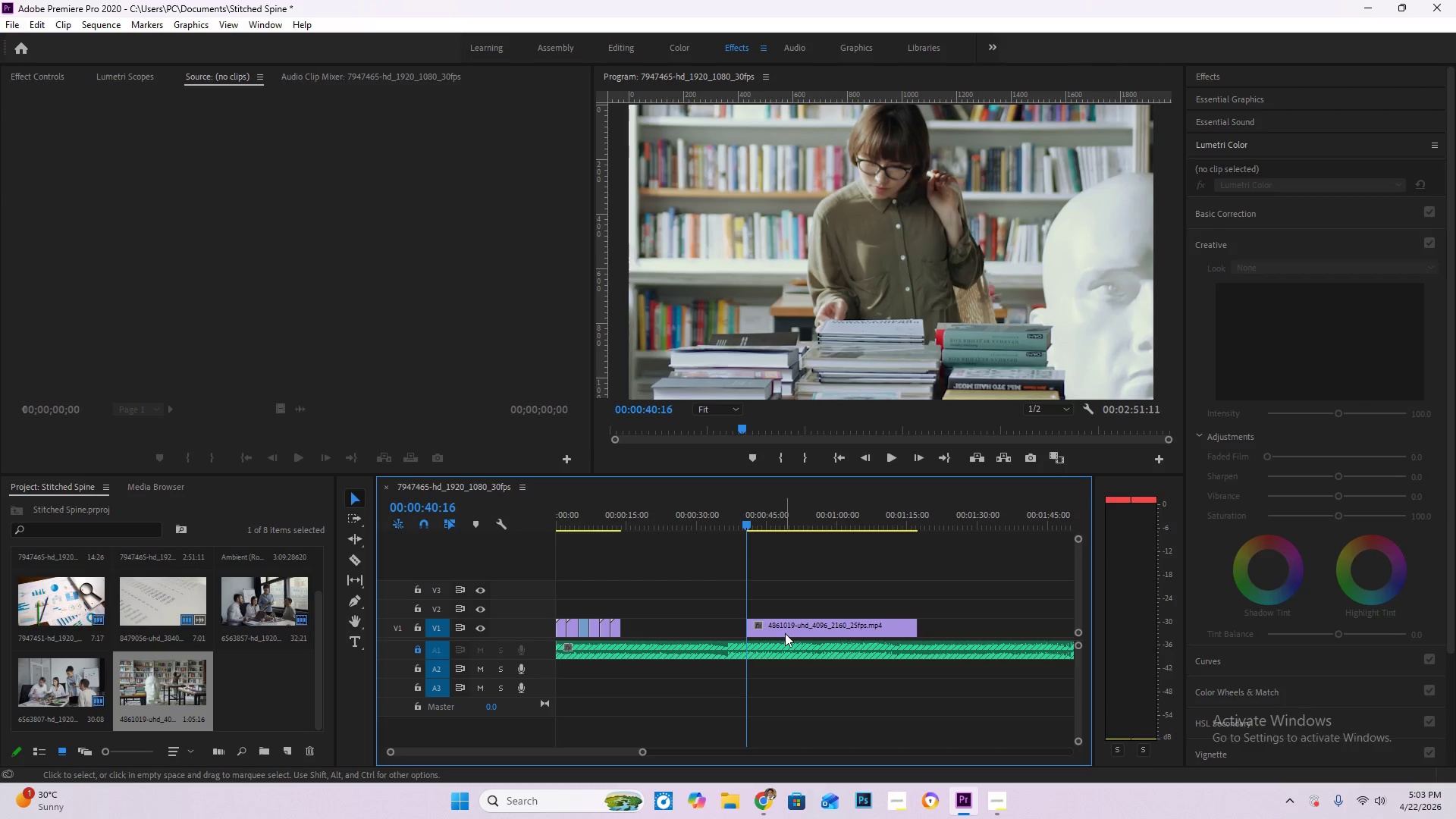 
left_click_drag(start_coordinate=[782, 633], to_coordinate=[661, 632])
 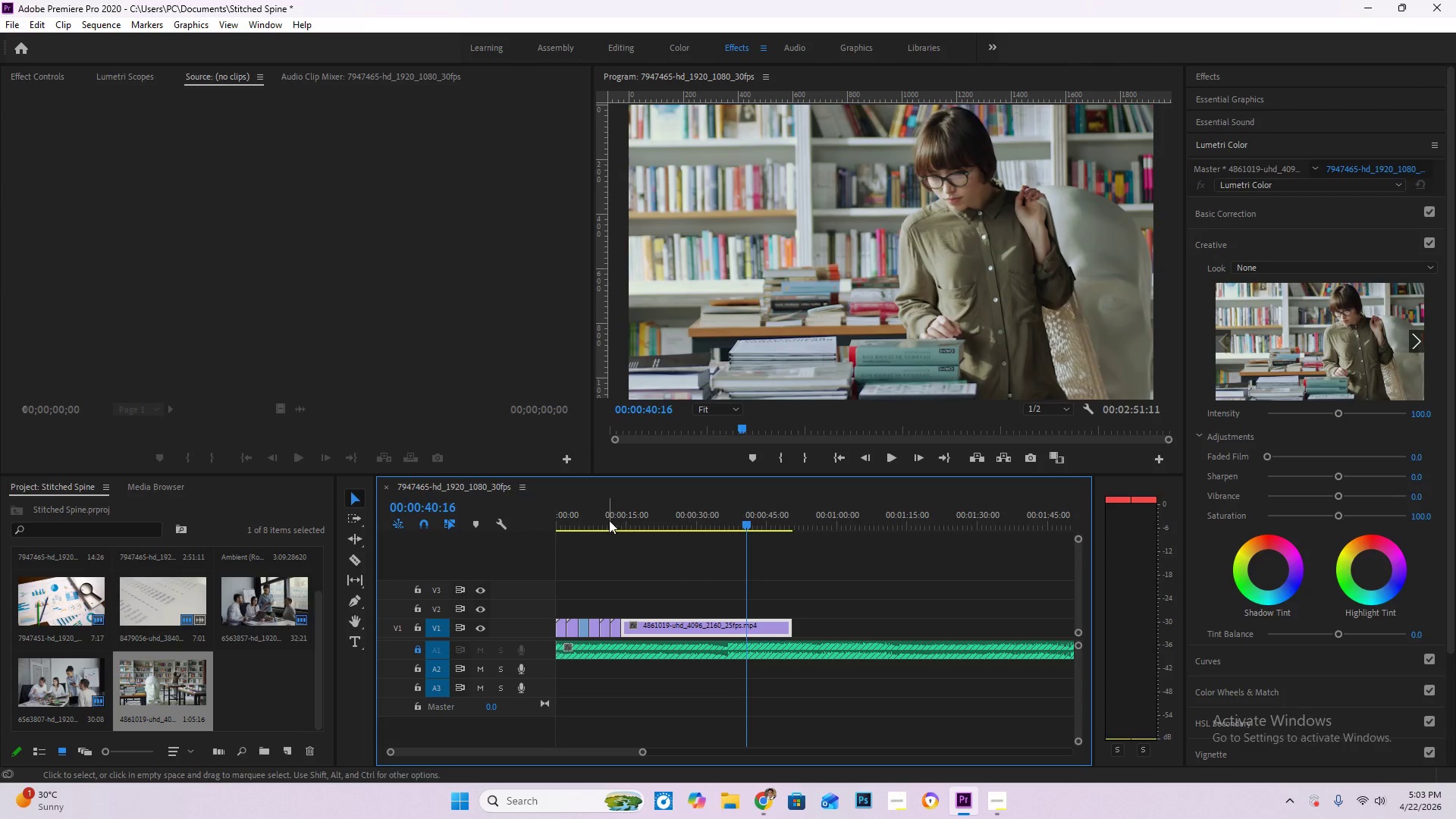 
left_click([605, 517])
 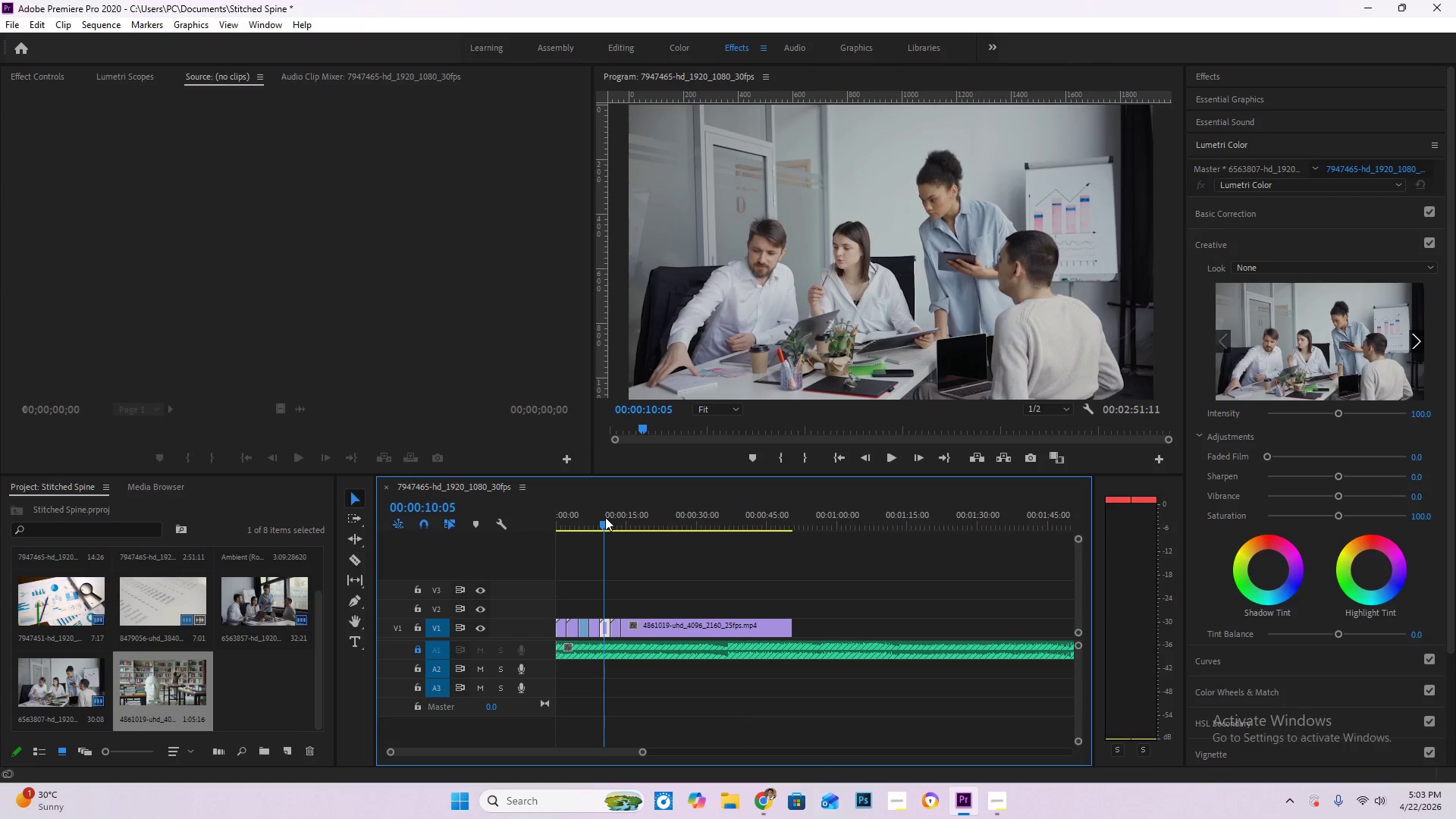 
key(Space)
 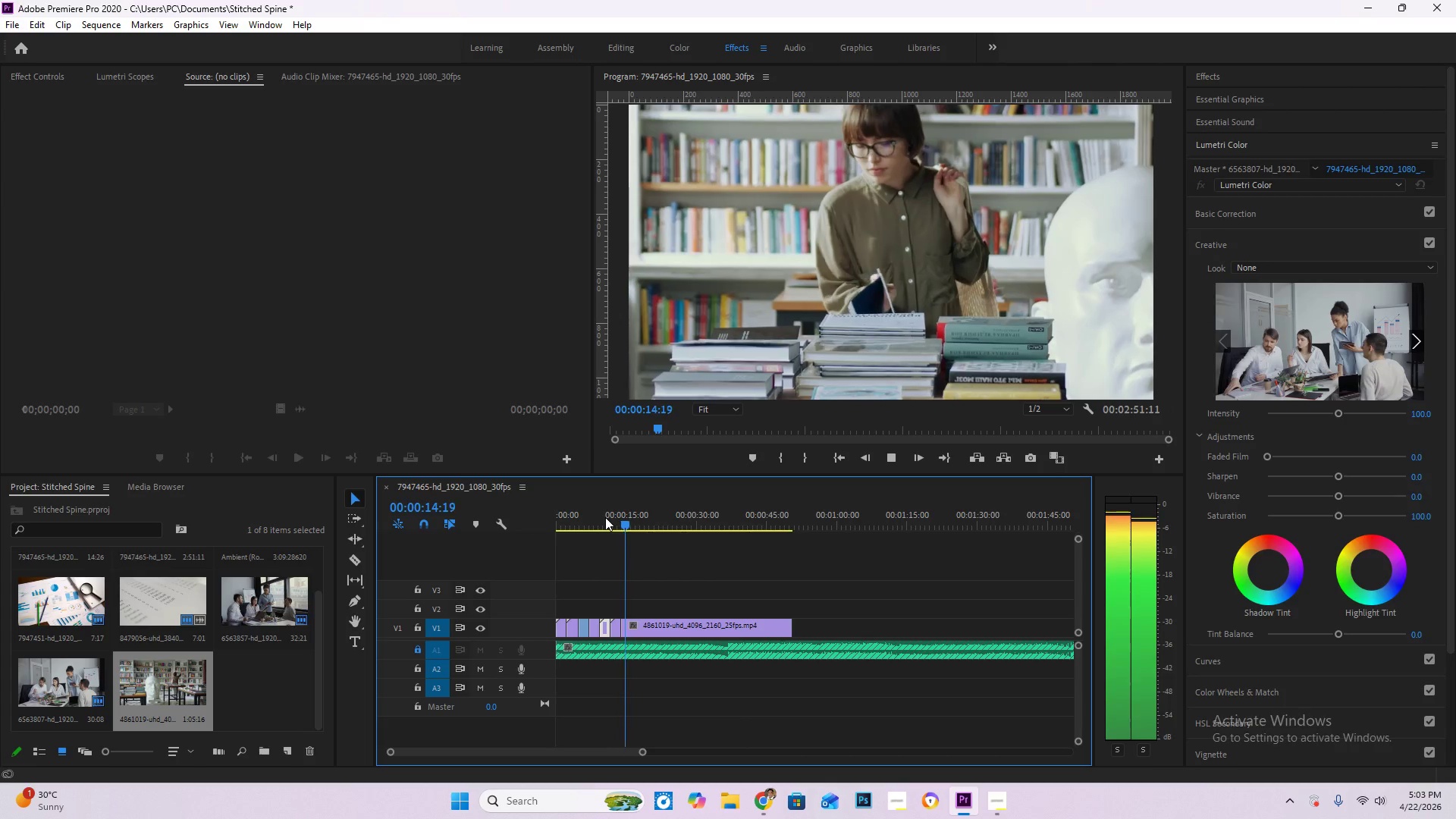 
wait(6.16)
 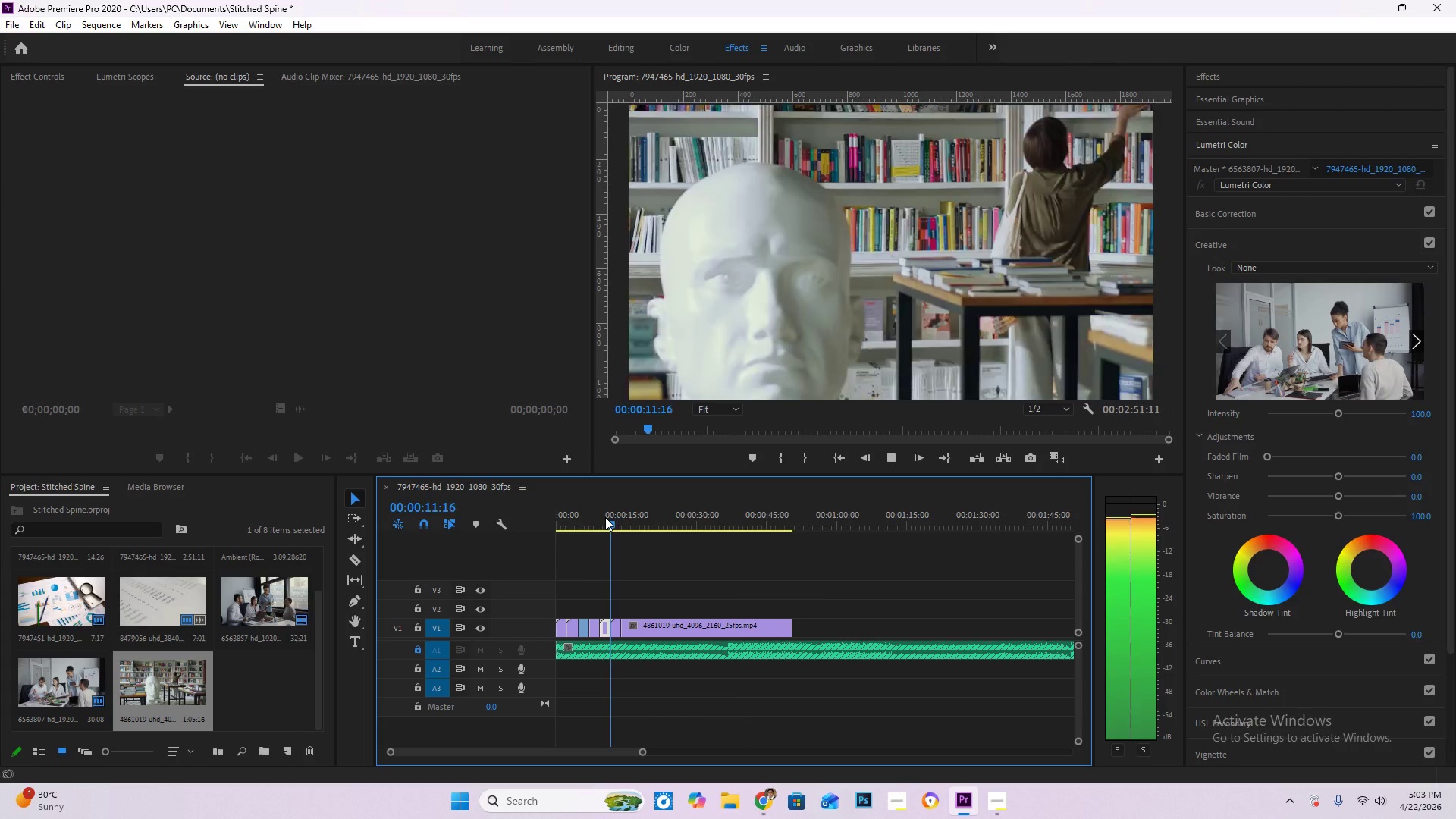 
key(Space)
 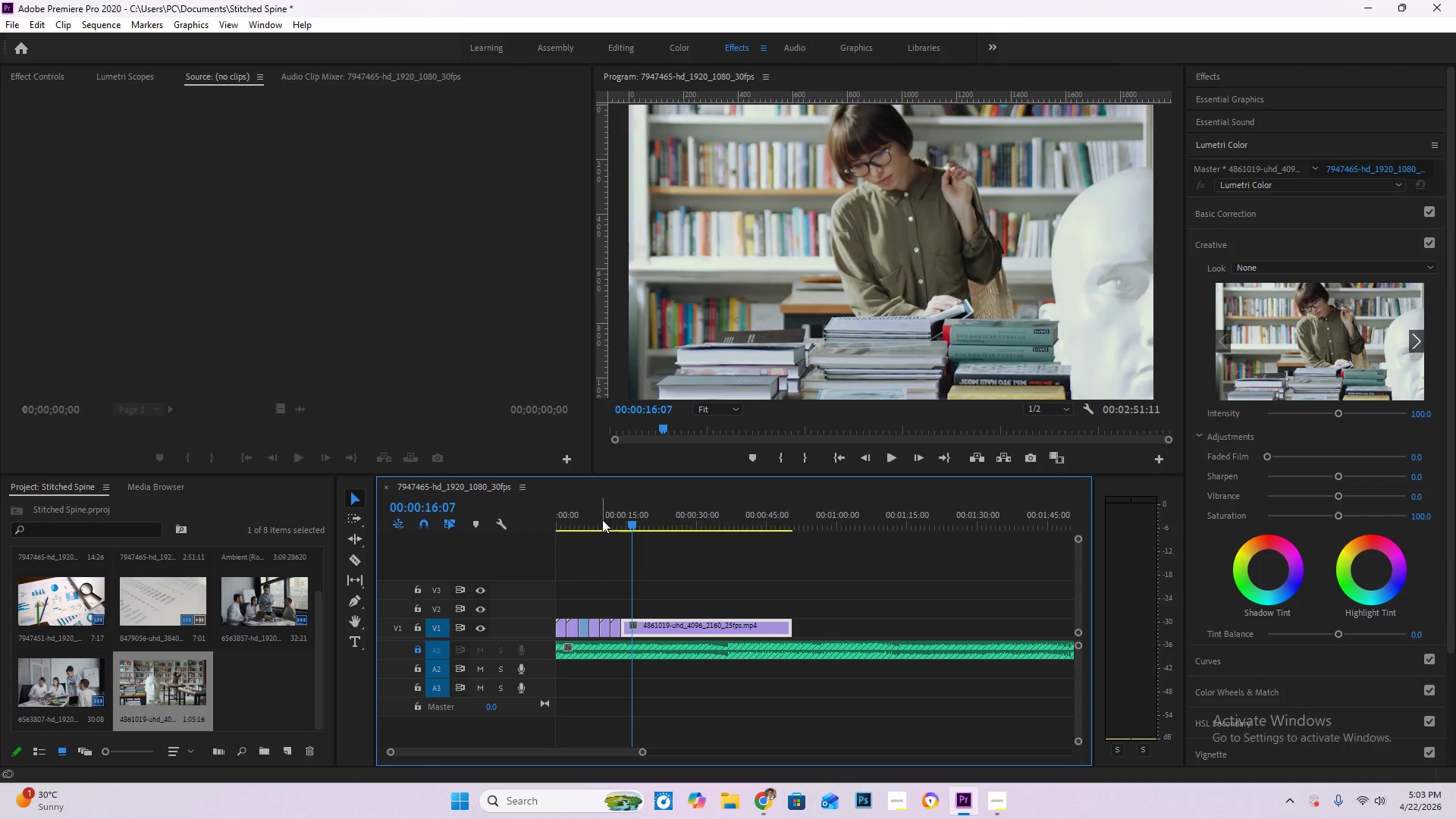 
type(cv)
 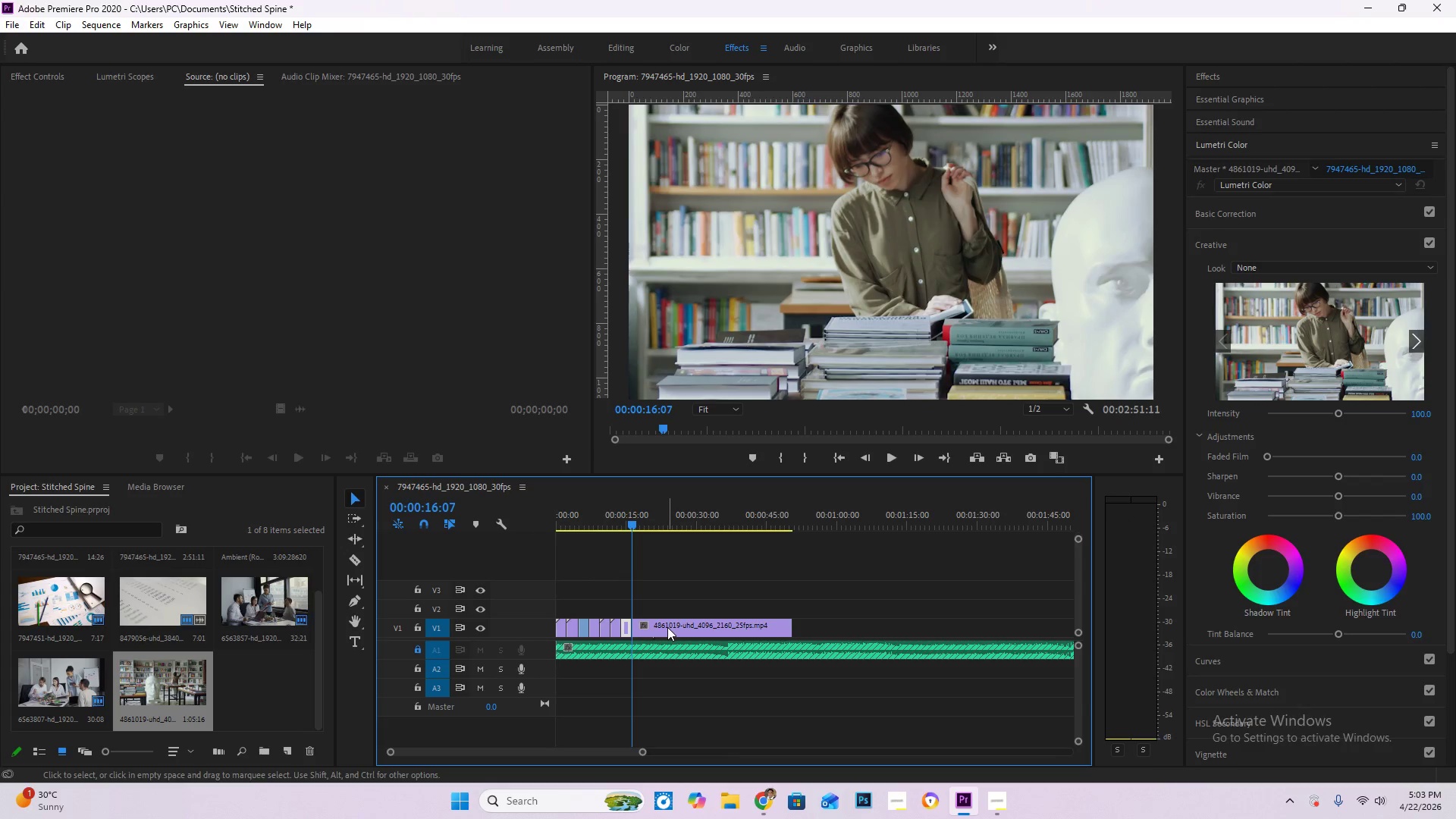 
left_click([667, 627])
 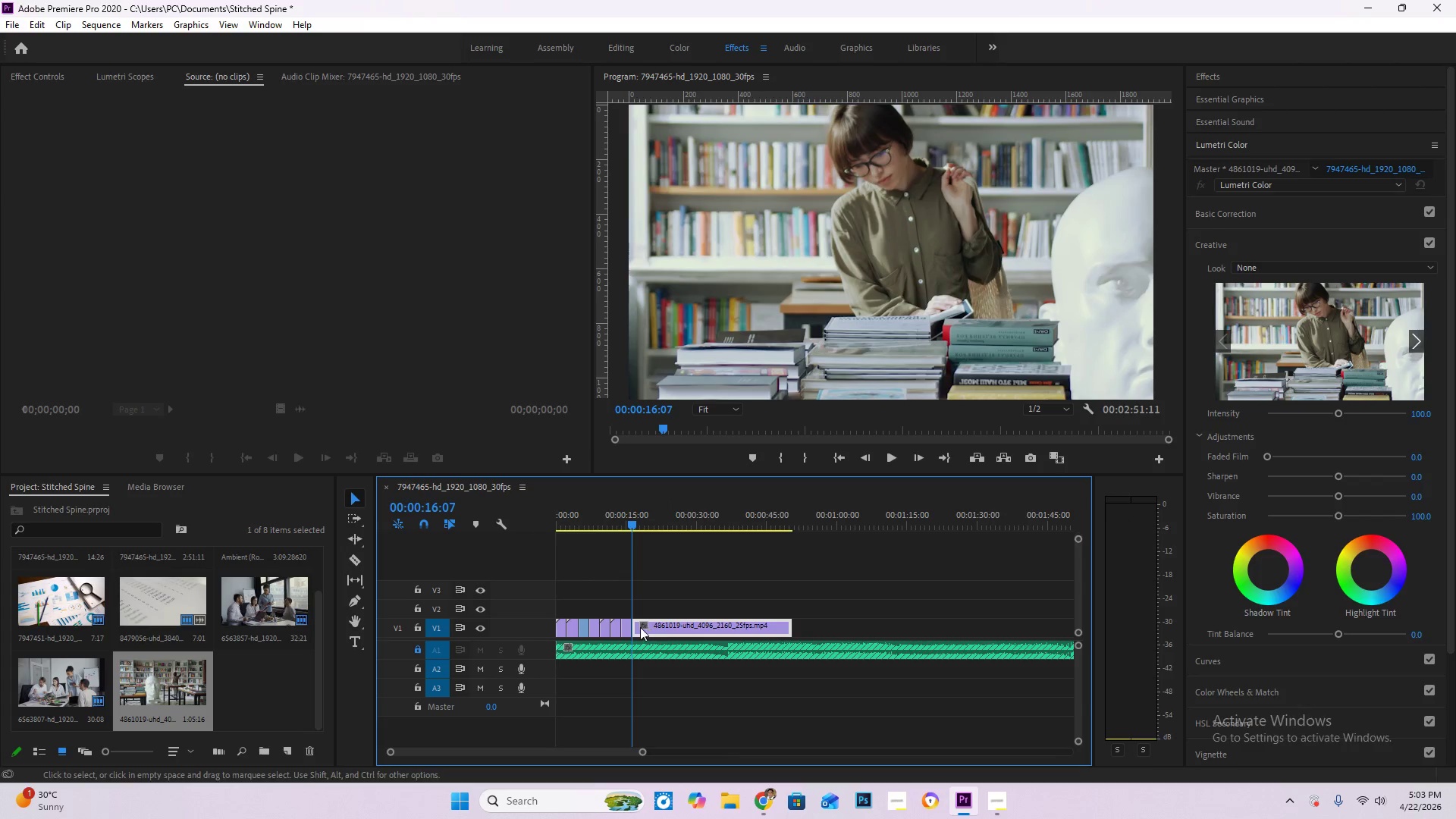 
key(Delete)
 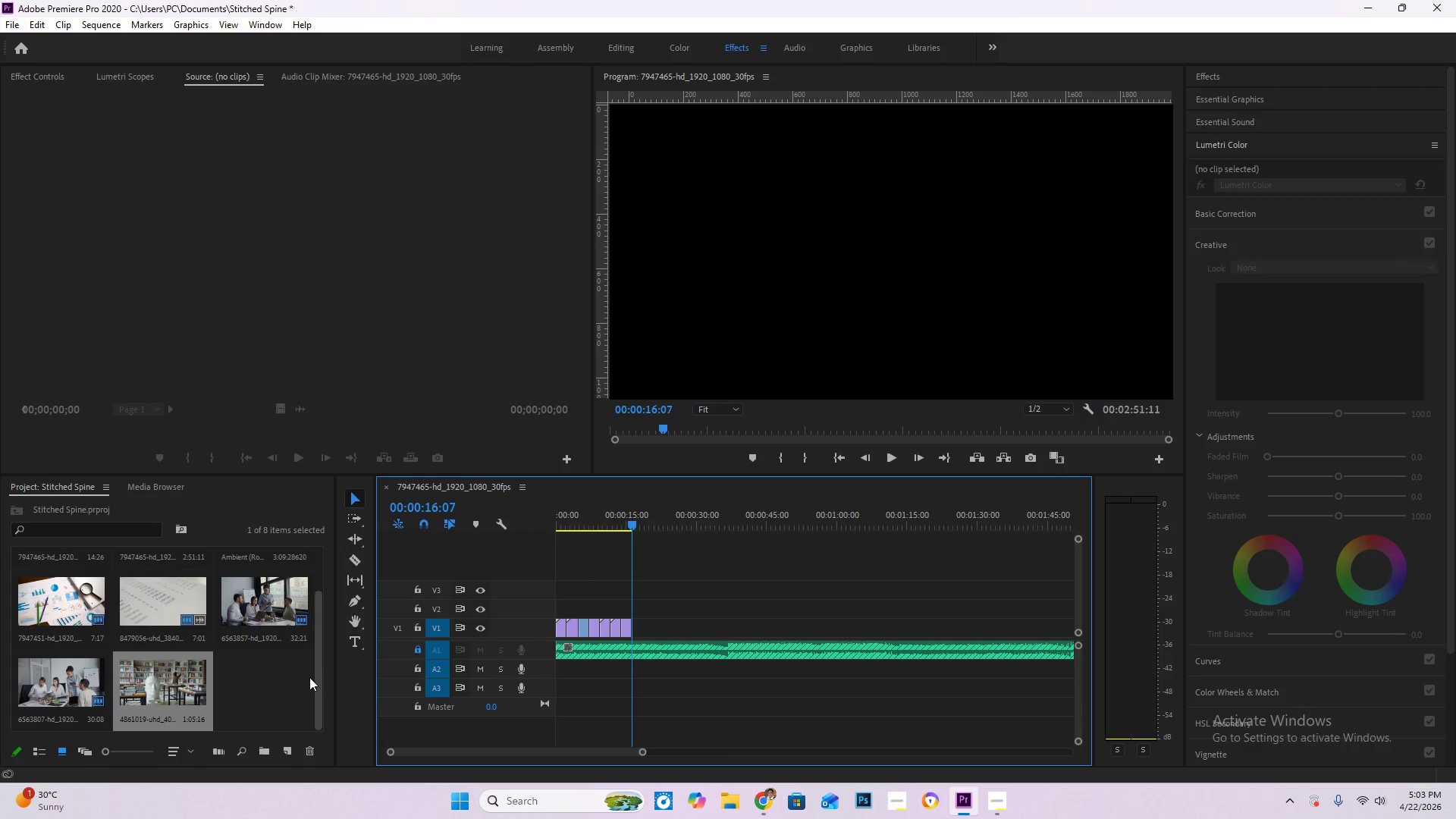 
double_click([303, 681])
 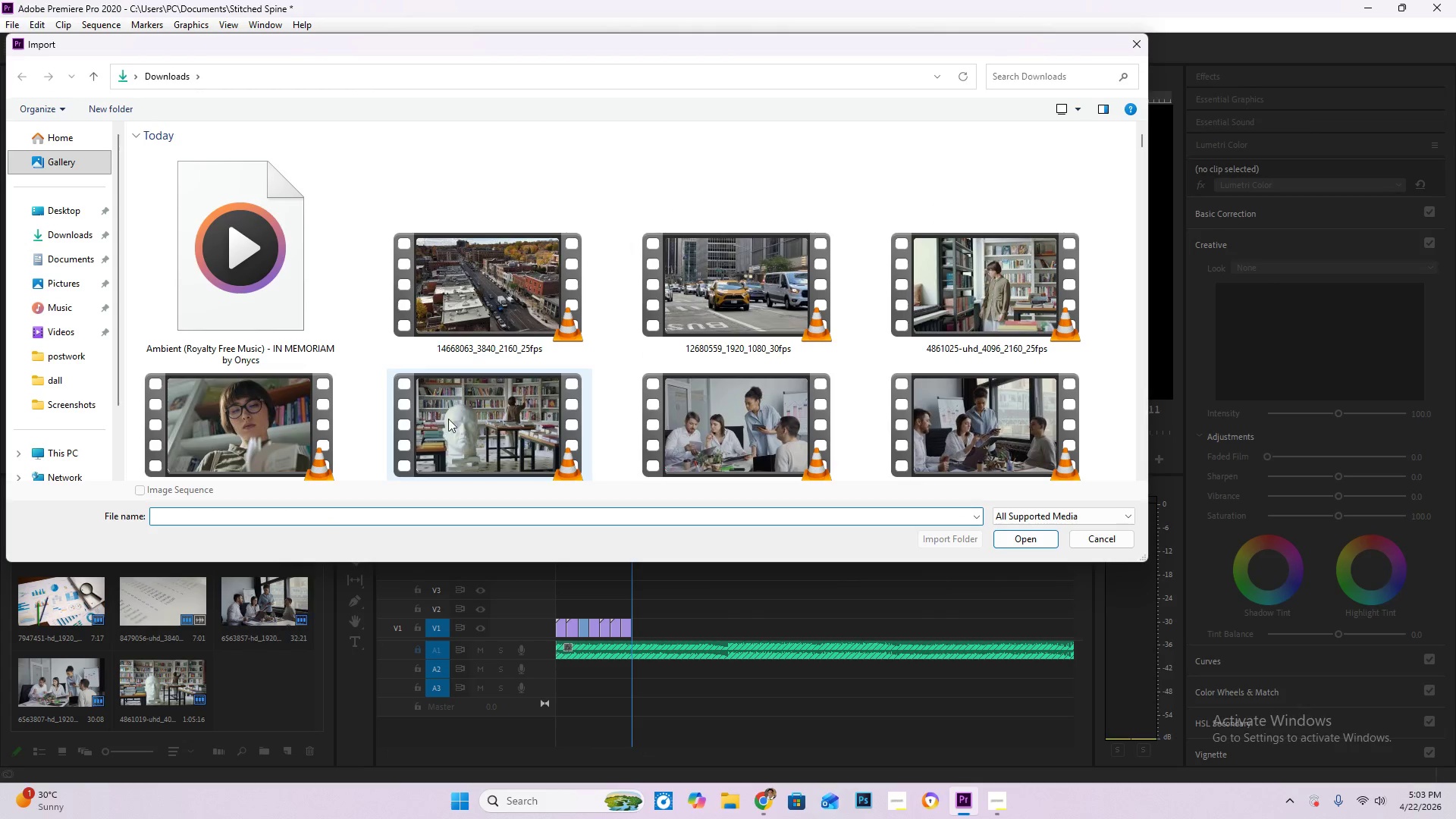 
scroll: coordinate [325, 388], scroll_direction: down, amount: 2.0
 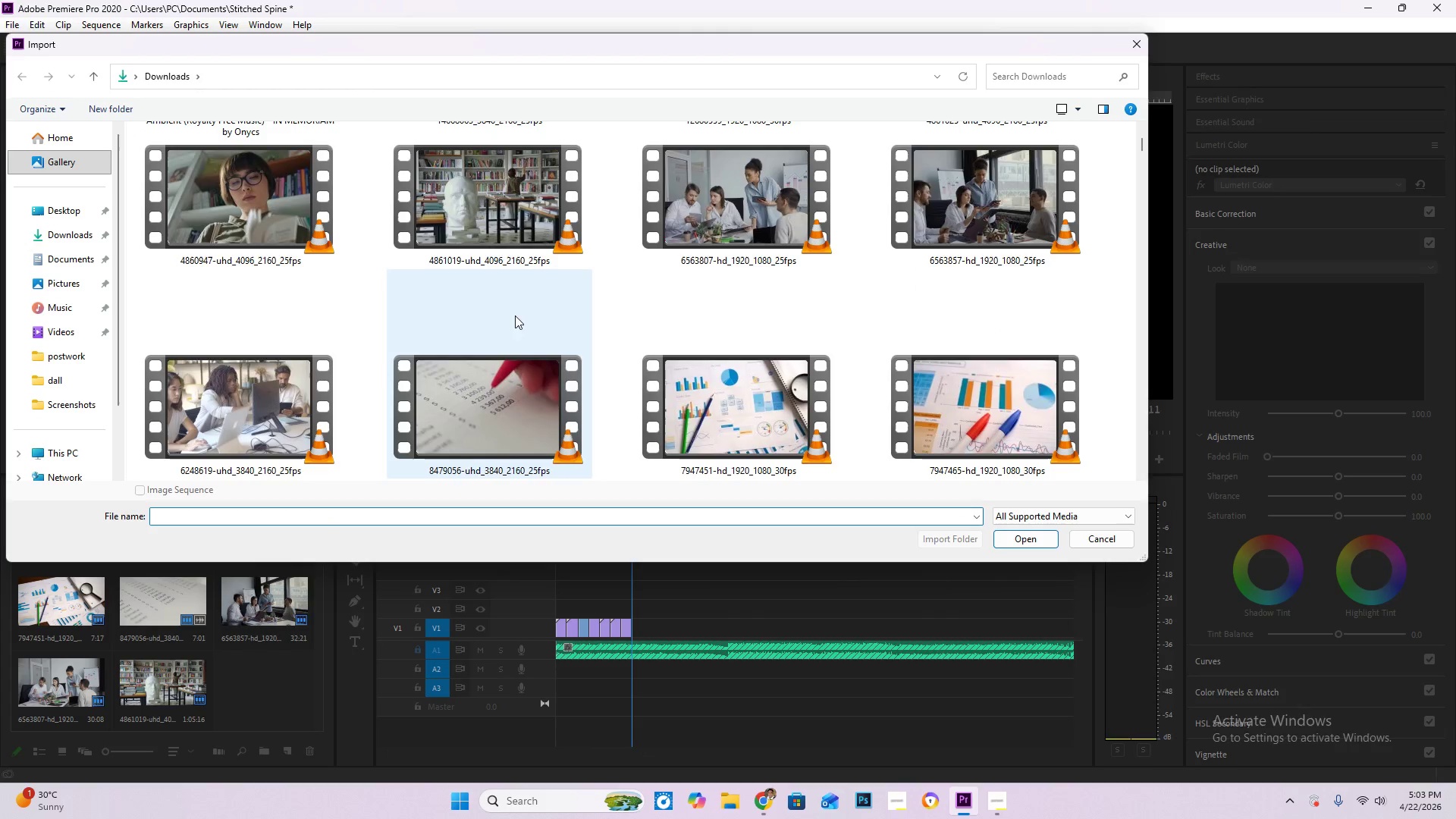 
scroll: coordinate [490, 336], scroll_direction: up, amount: 2.0
 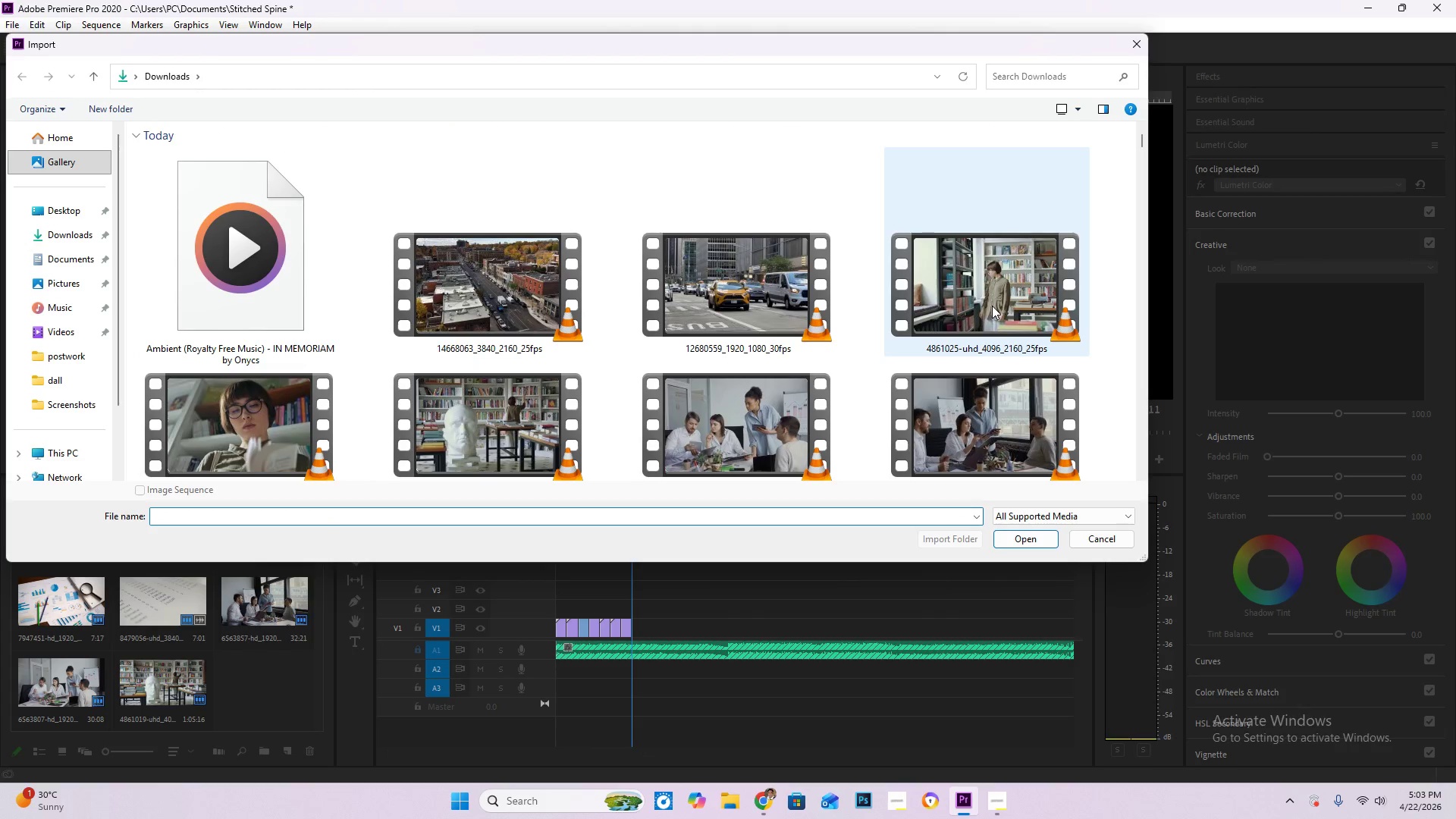 
double_click([992, 306])
 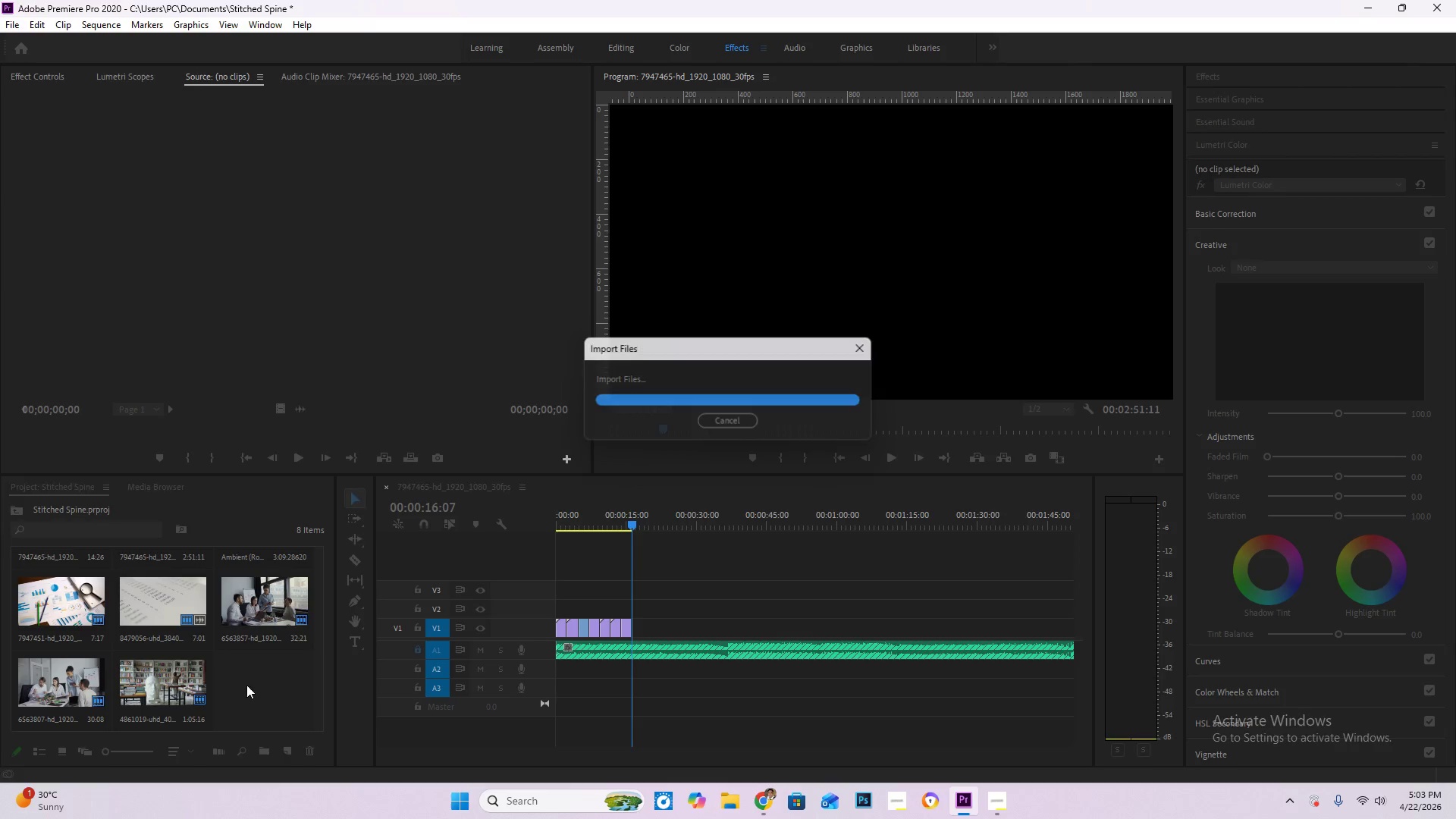 
left_click_drag(start_coordinate=[250, 684], to_coordinate=[635, 629])
 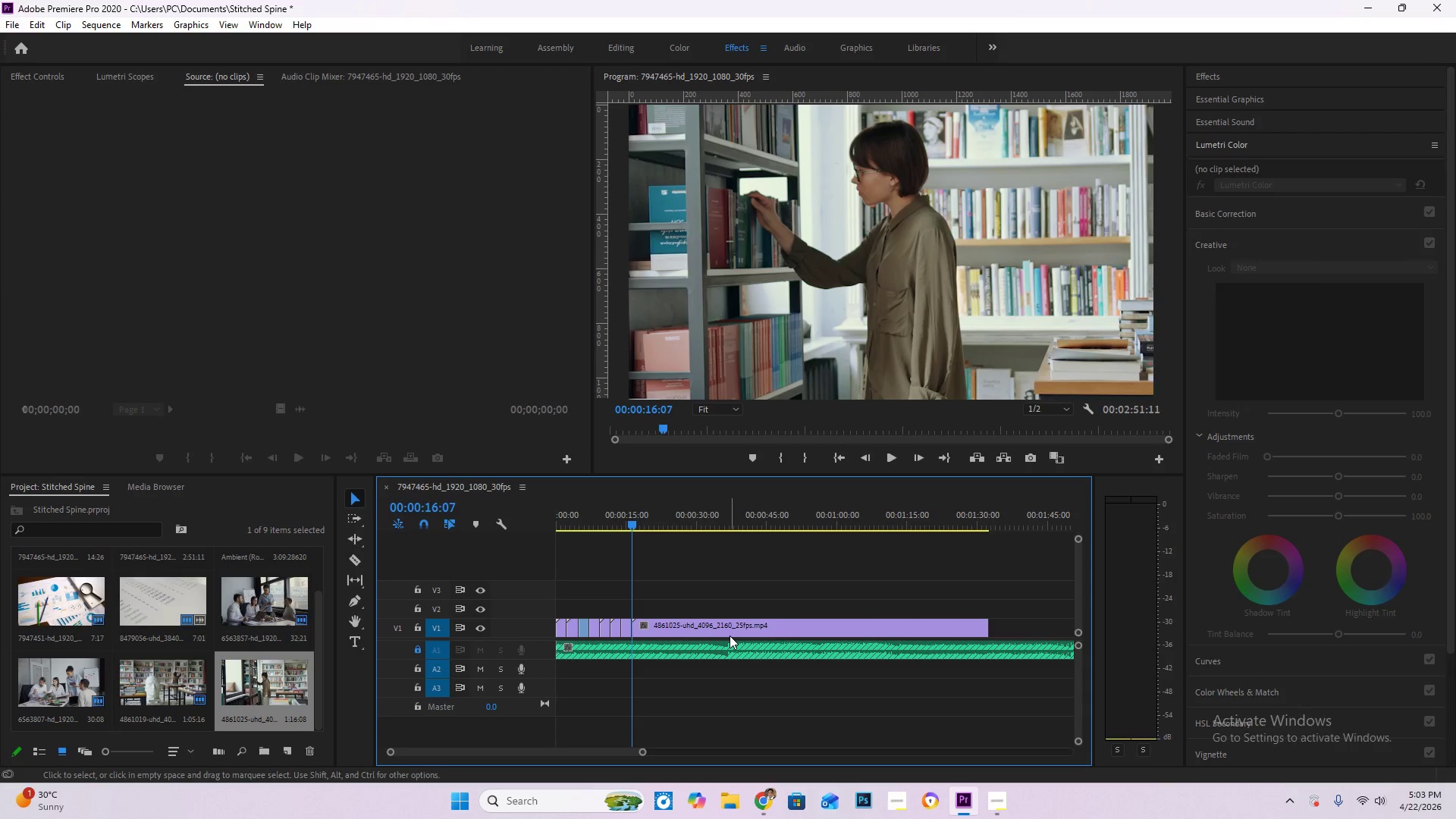 
key(Space)
 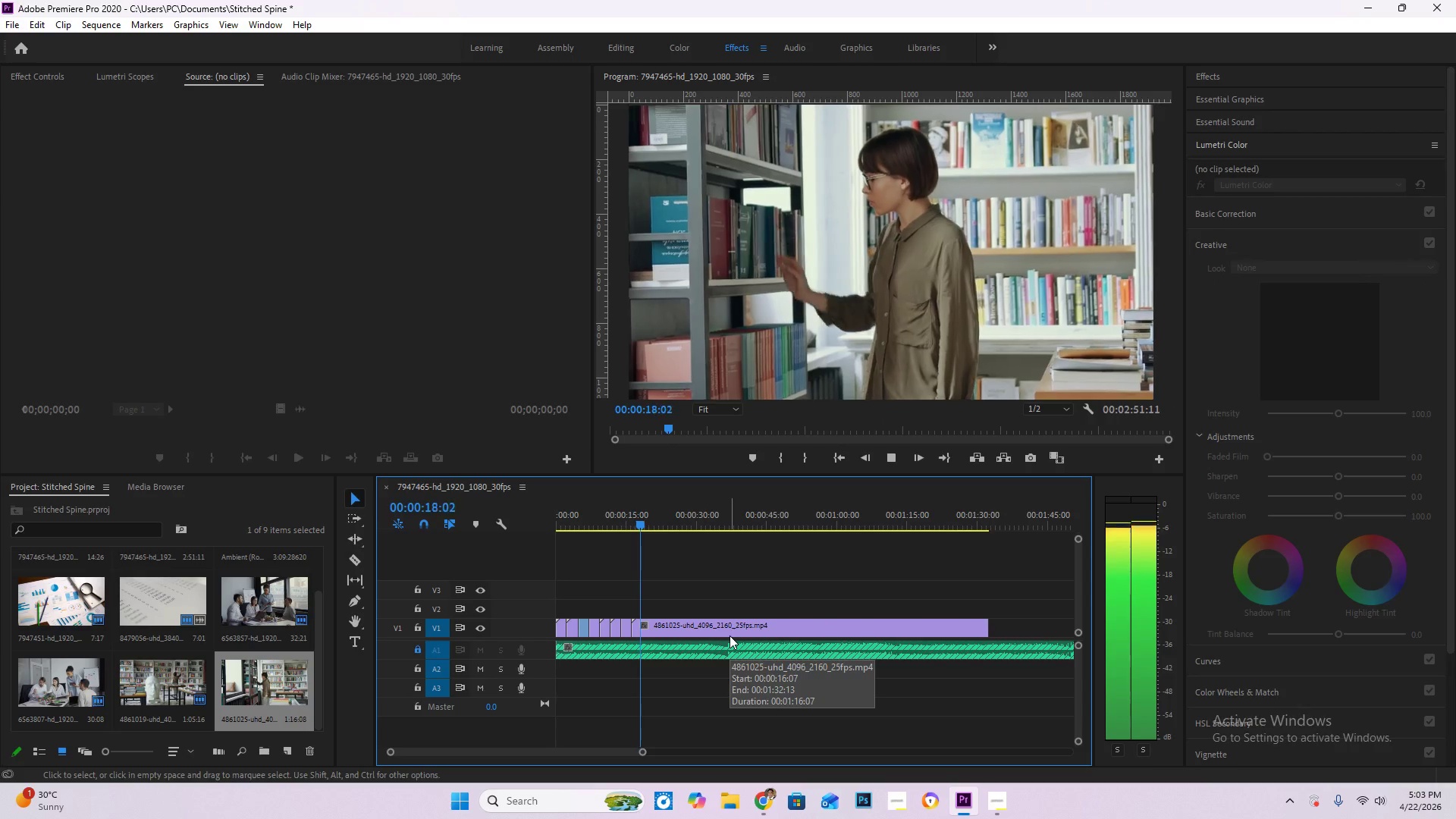 
key(Space)
 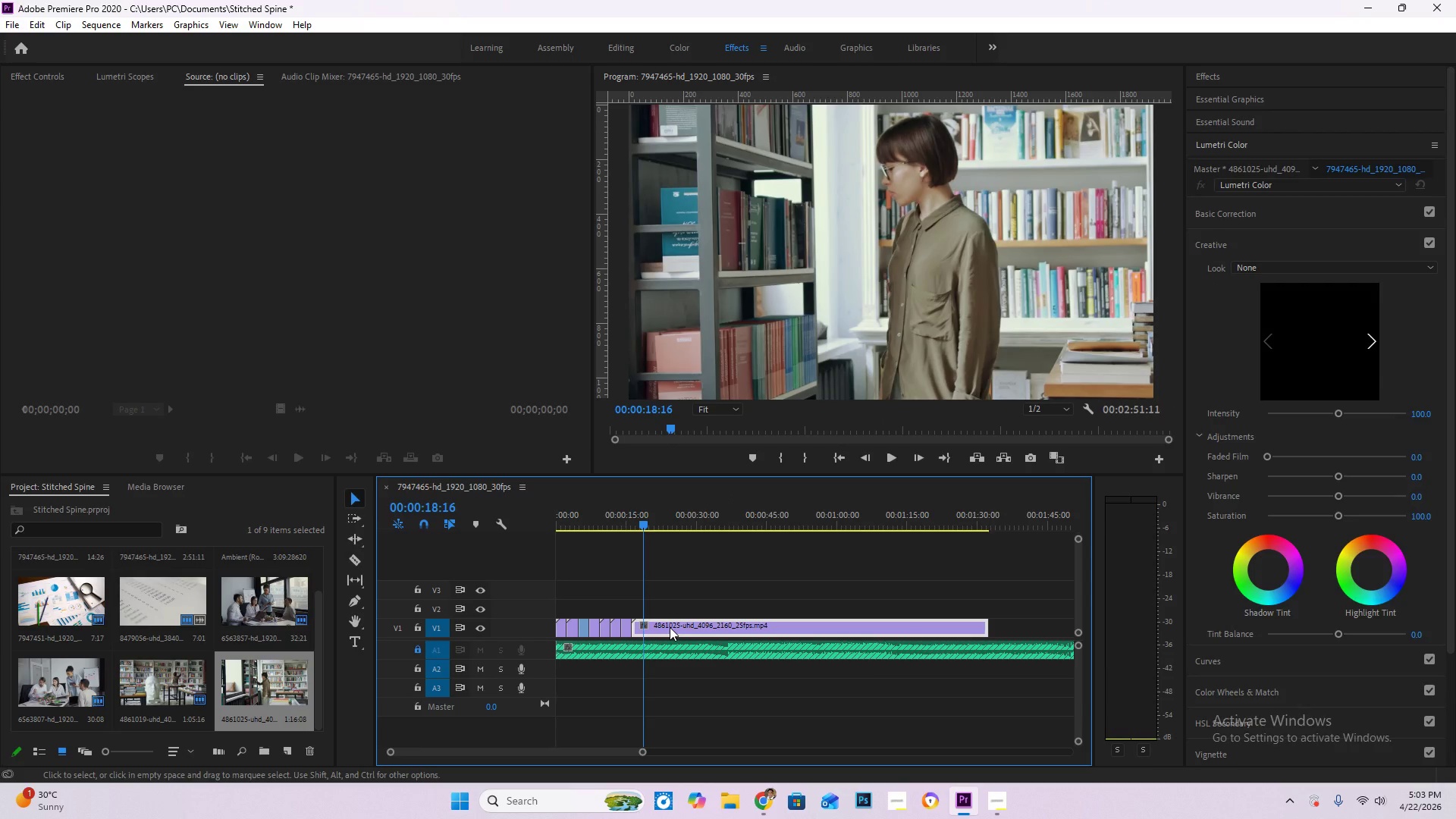 
key(C)
 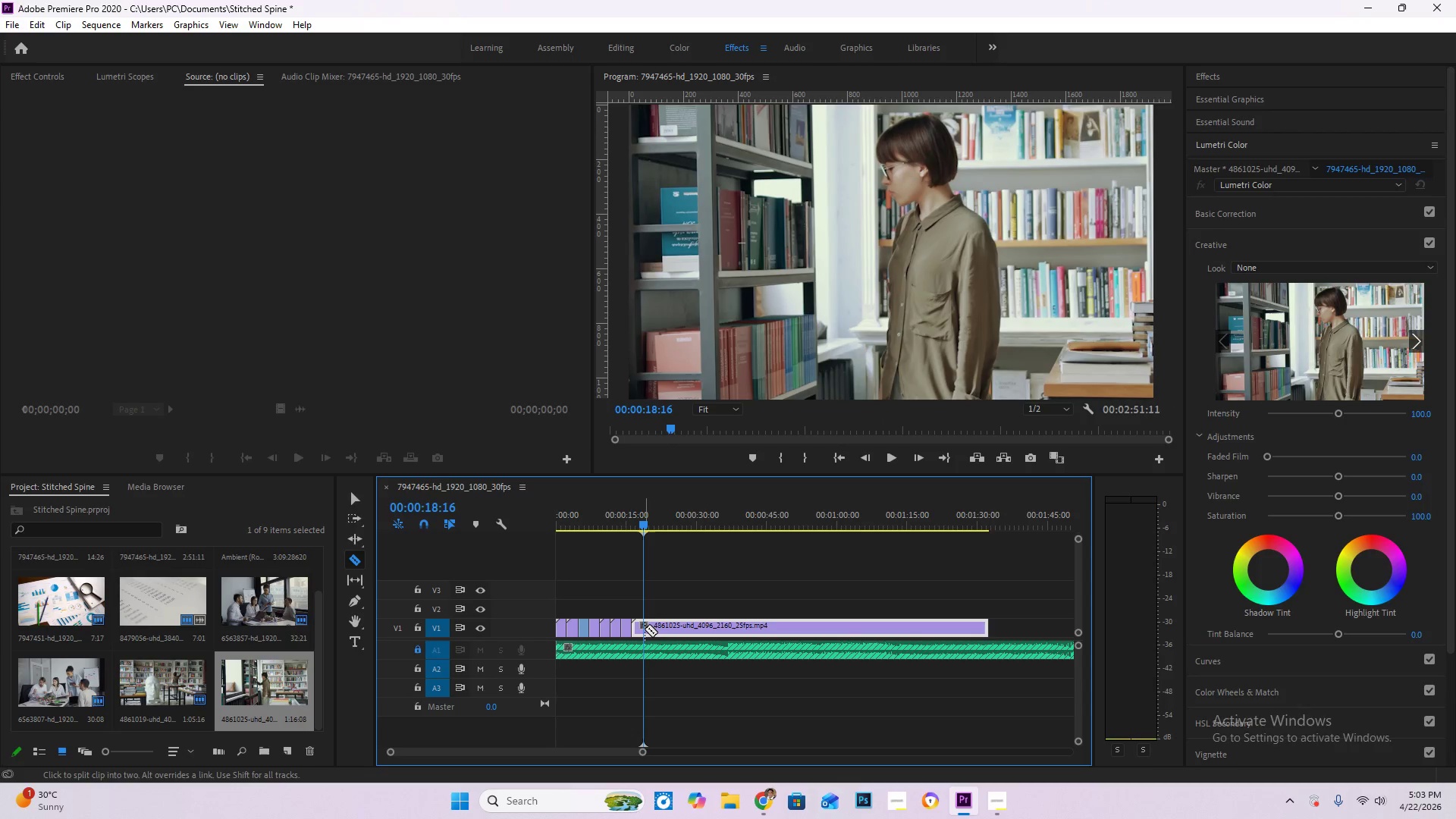 
left_click([645, 629])
 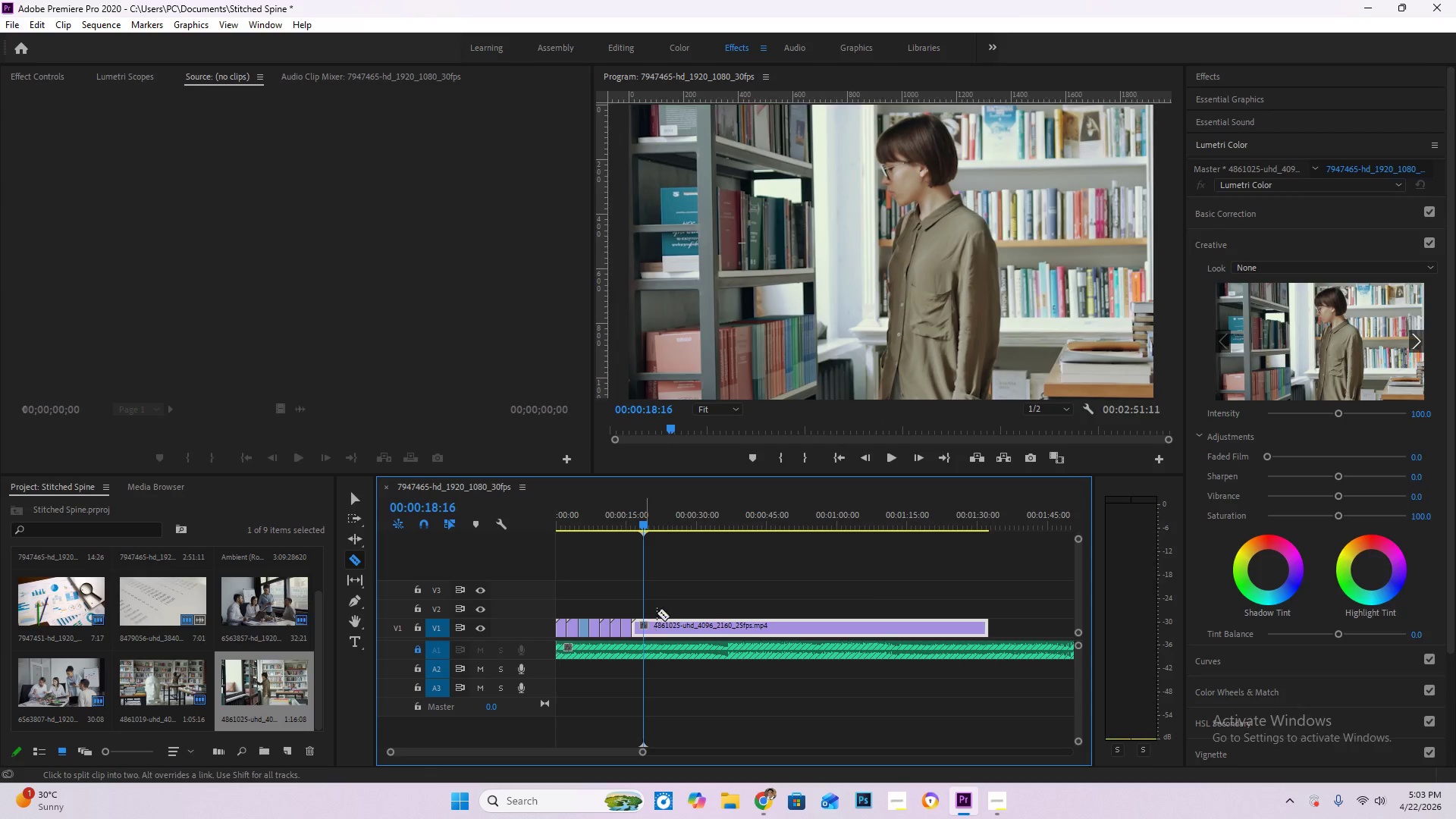 
key(V)
 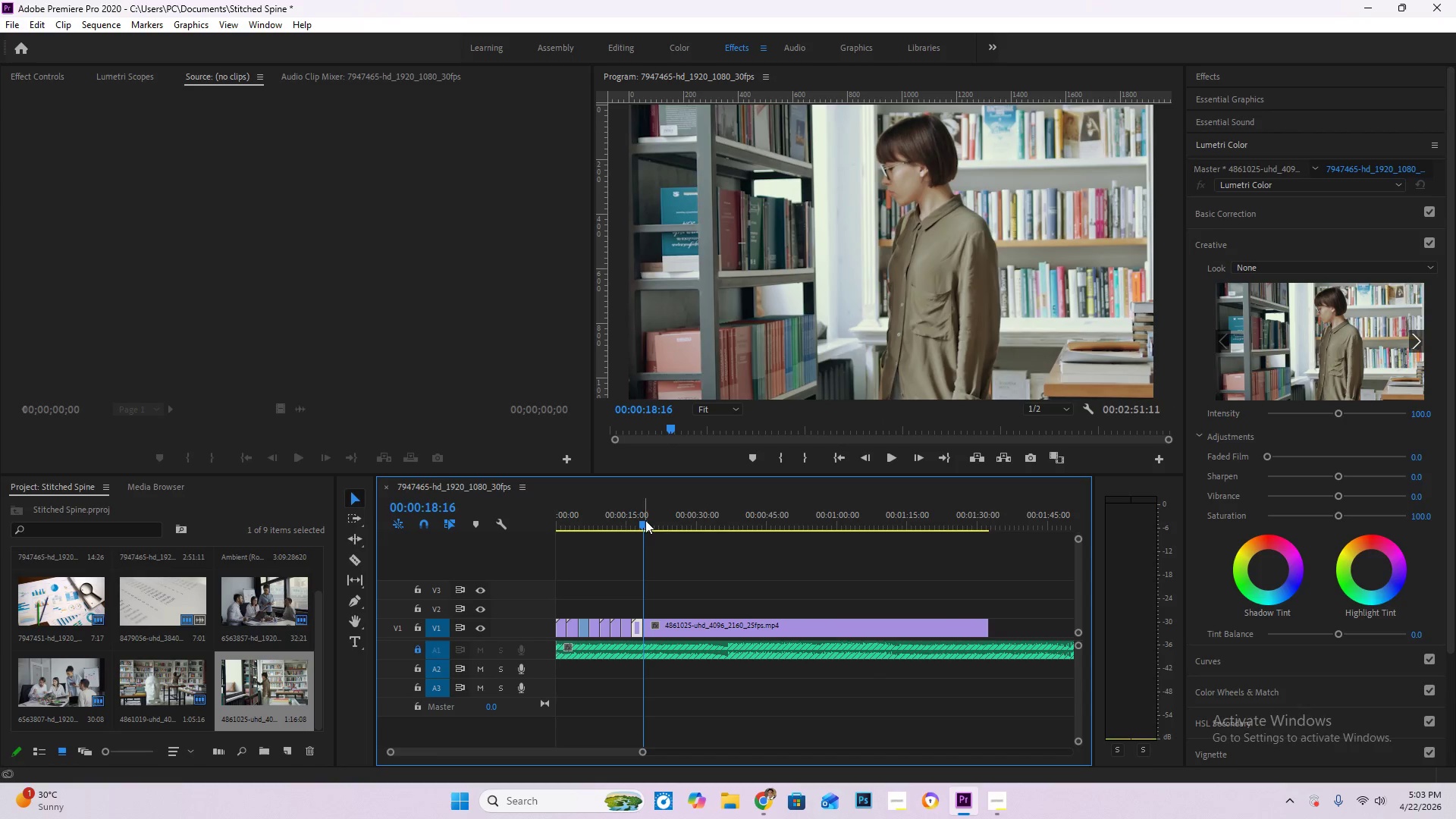 
left_click_drag(start_coordinate=[645, 519], to_coordinate=[873, 537])
 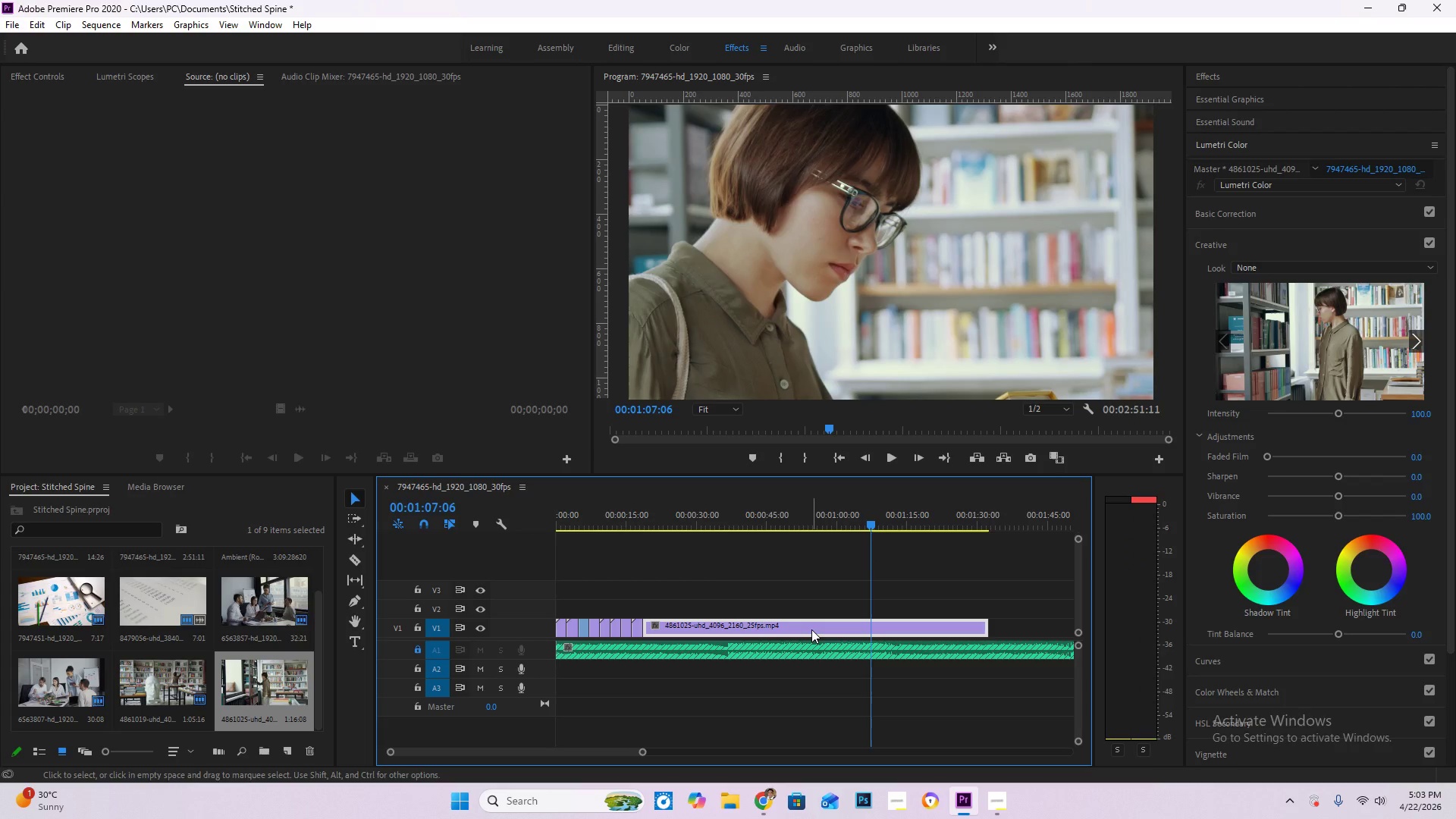 
left_click([811, 629])
 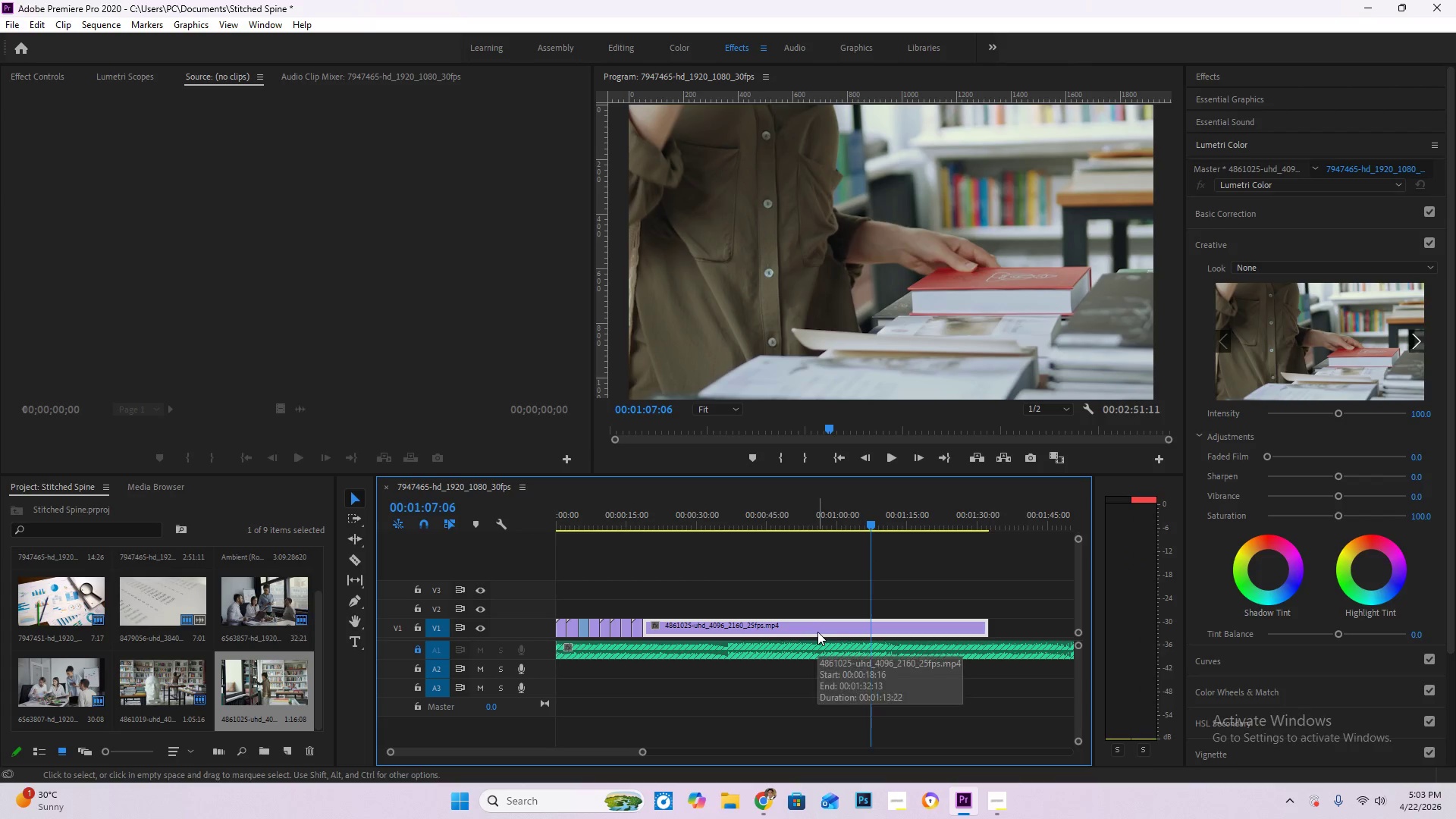 
key(Delete)
 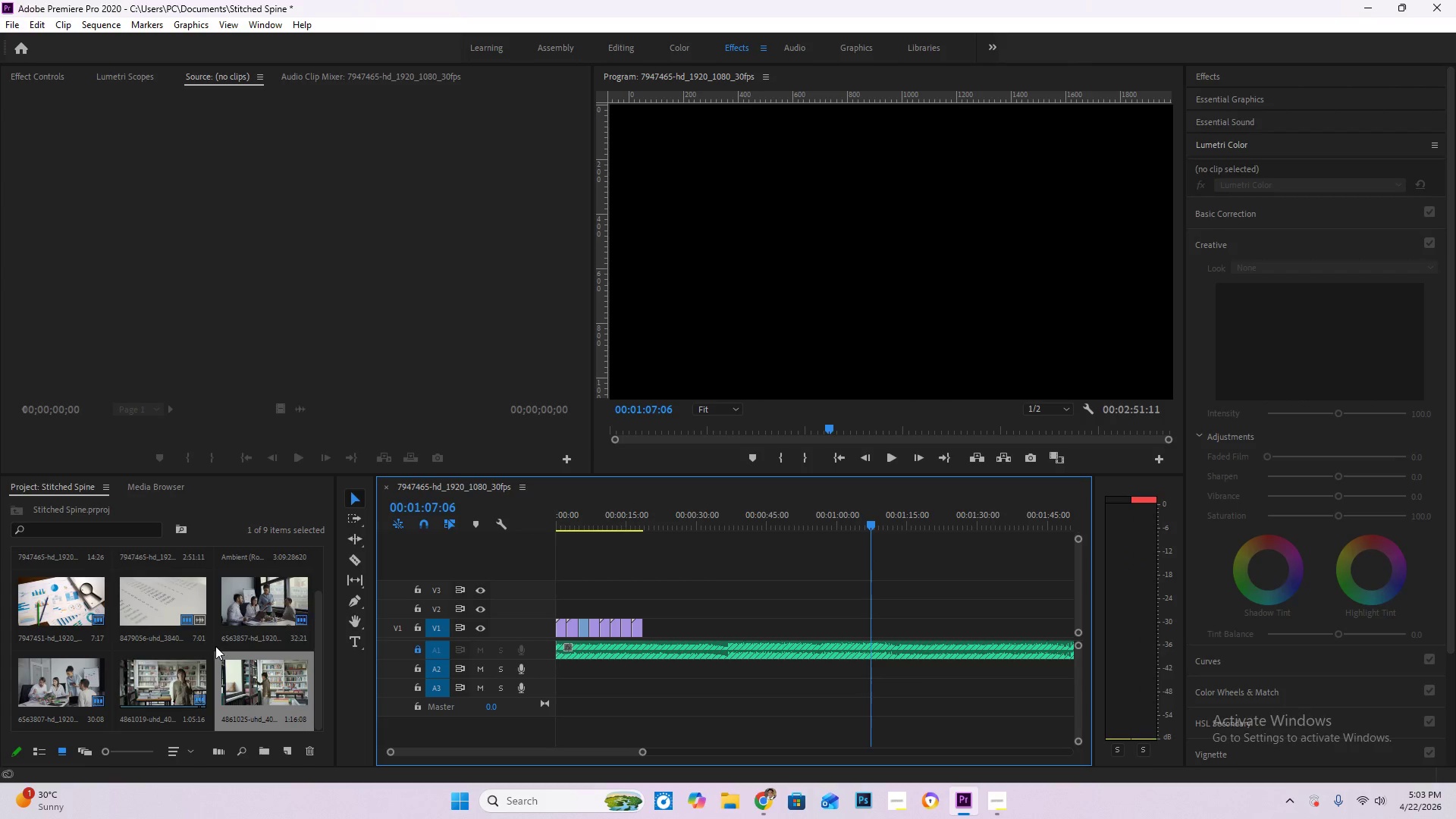 
double_click([206, 648])
 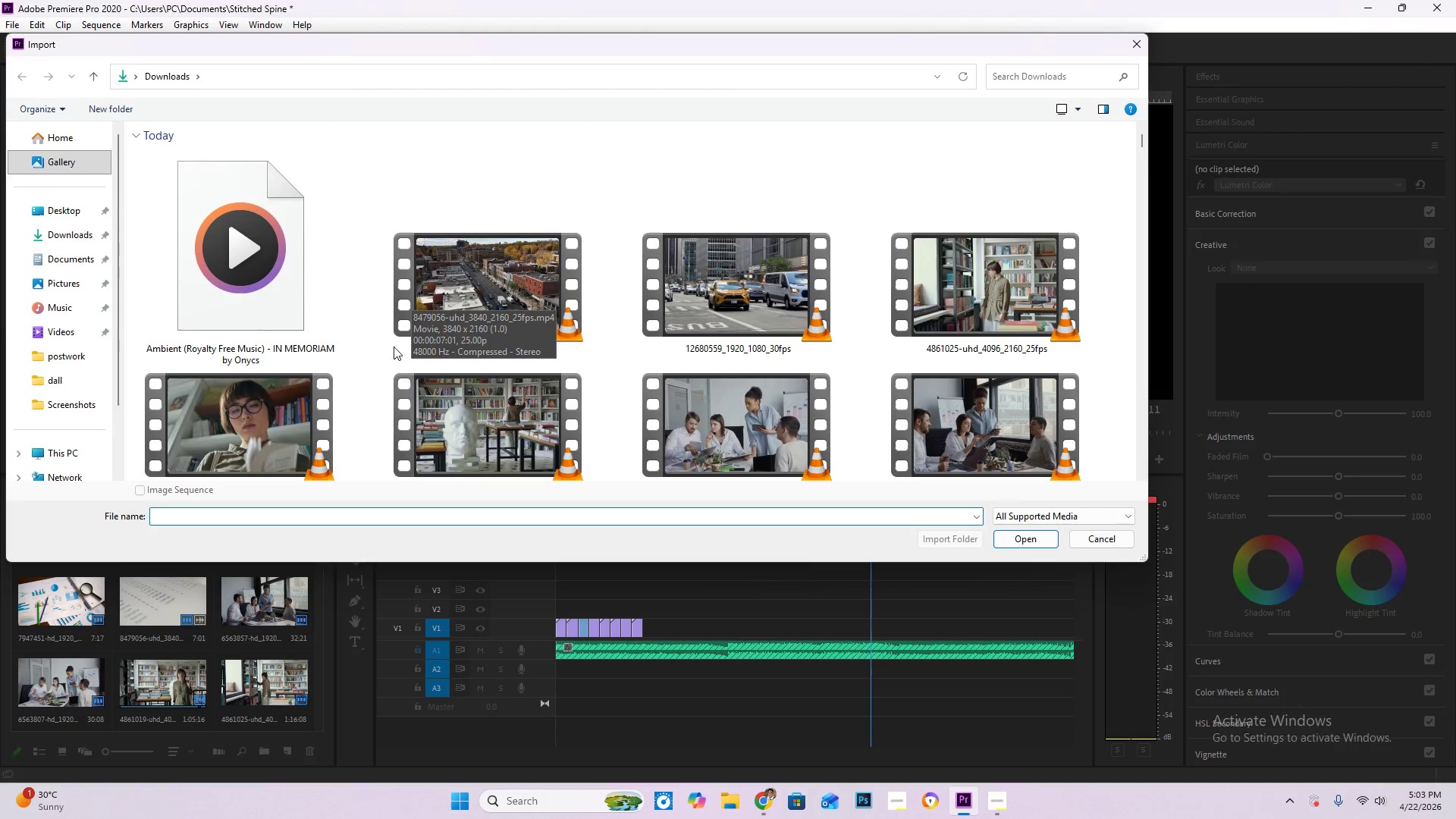 
double_click([265, 416])
 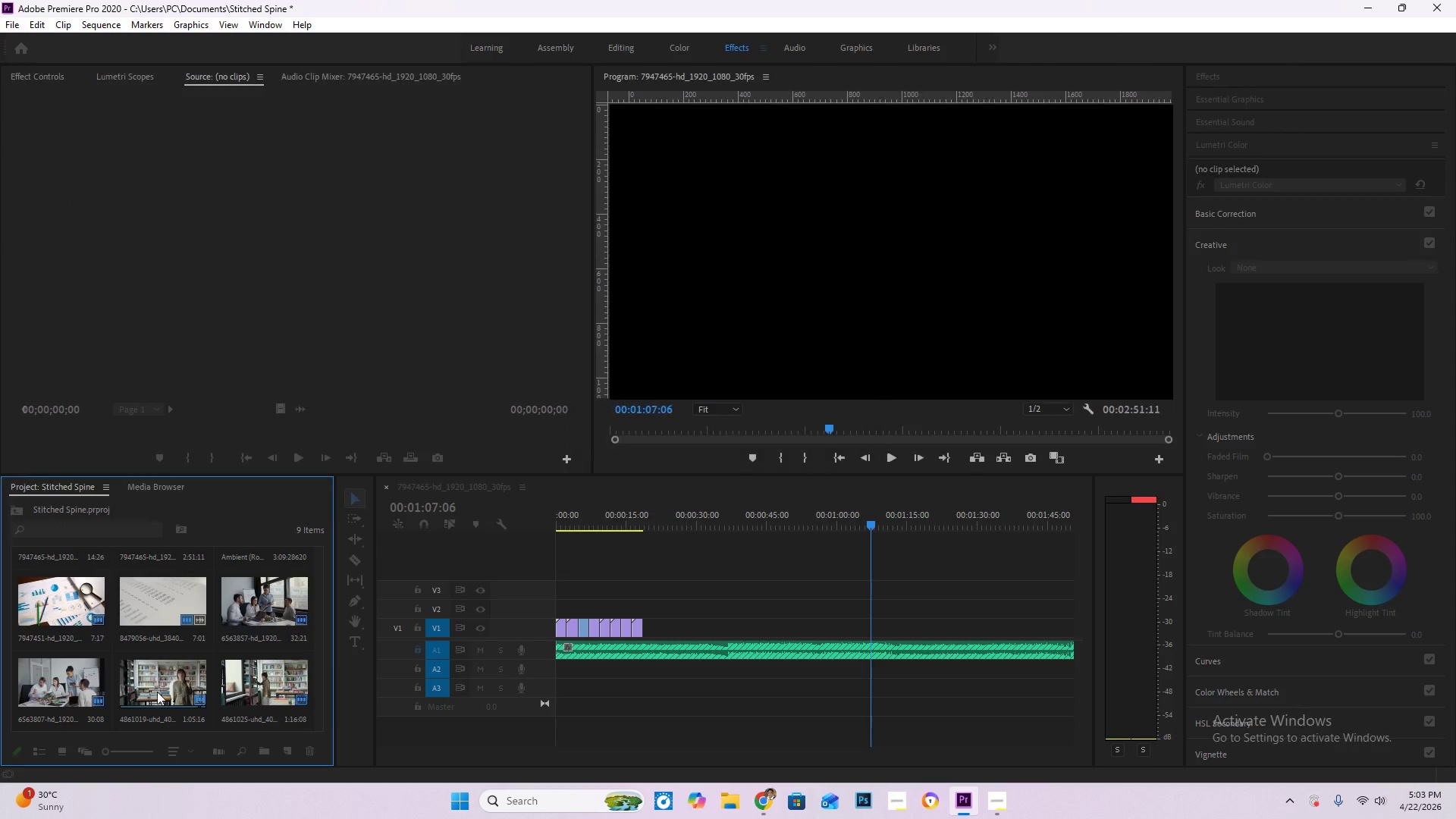 
left_click_drag(start_coordinate=[80, 687], to_coordinate=[648, 629])
 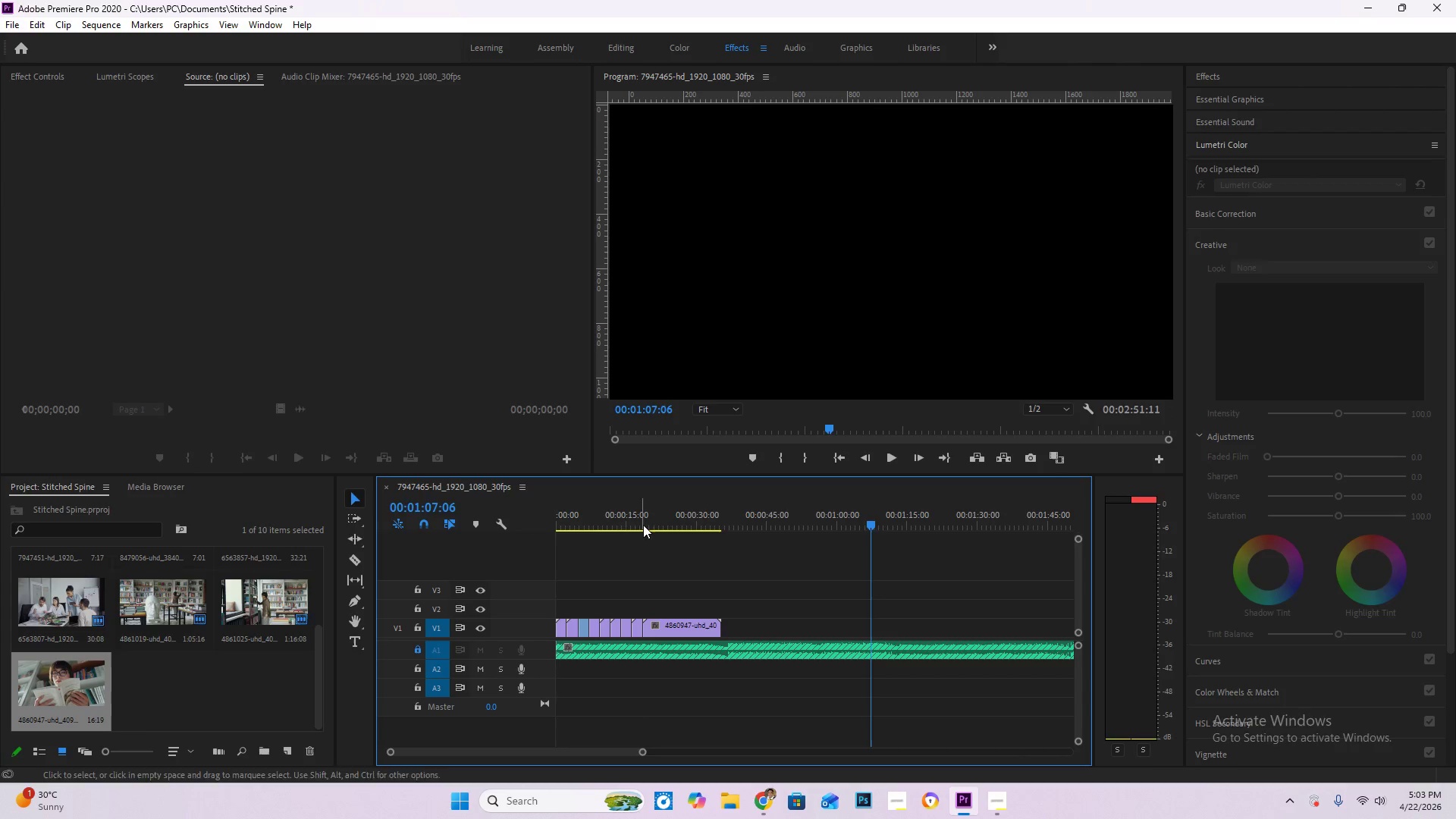 
left_click([643, 523])
 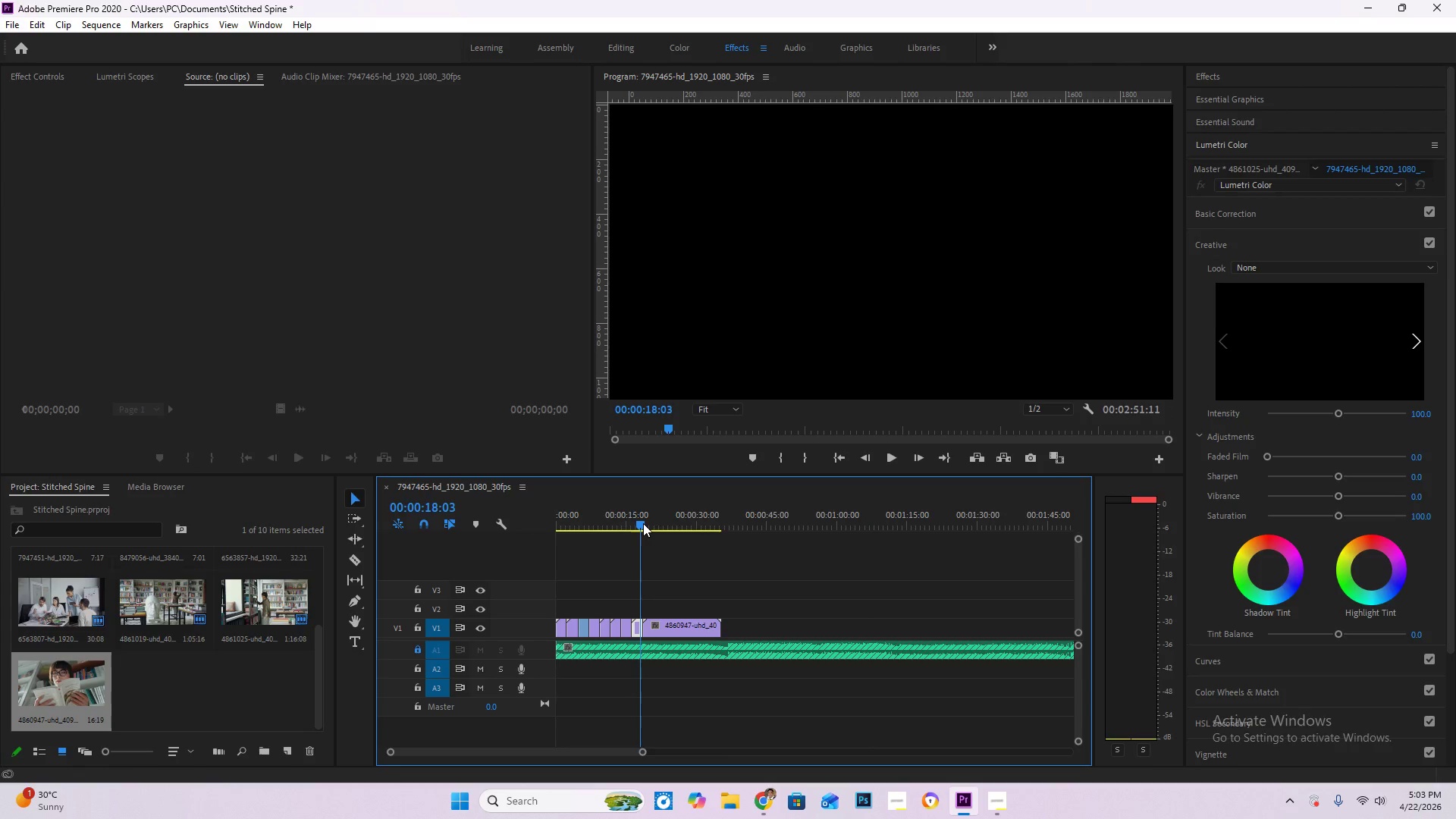 
key(Space)
 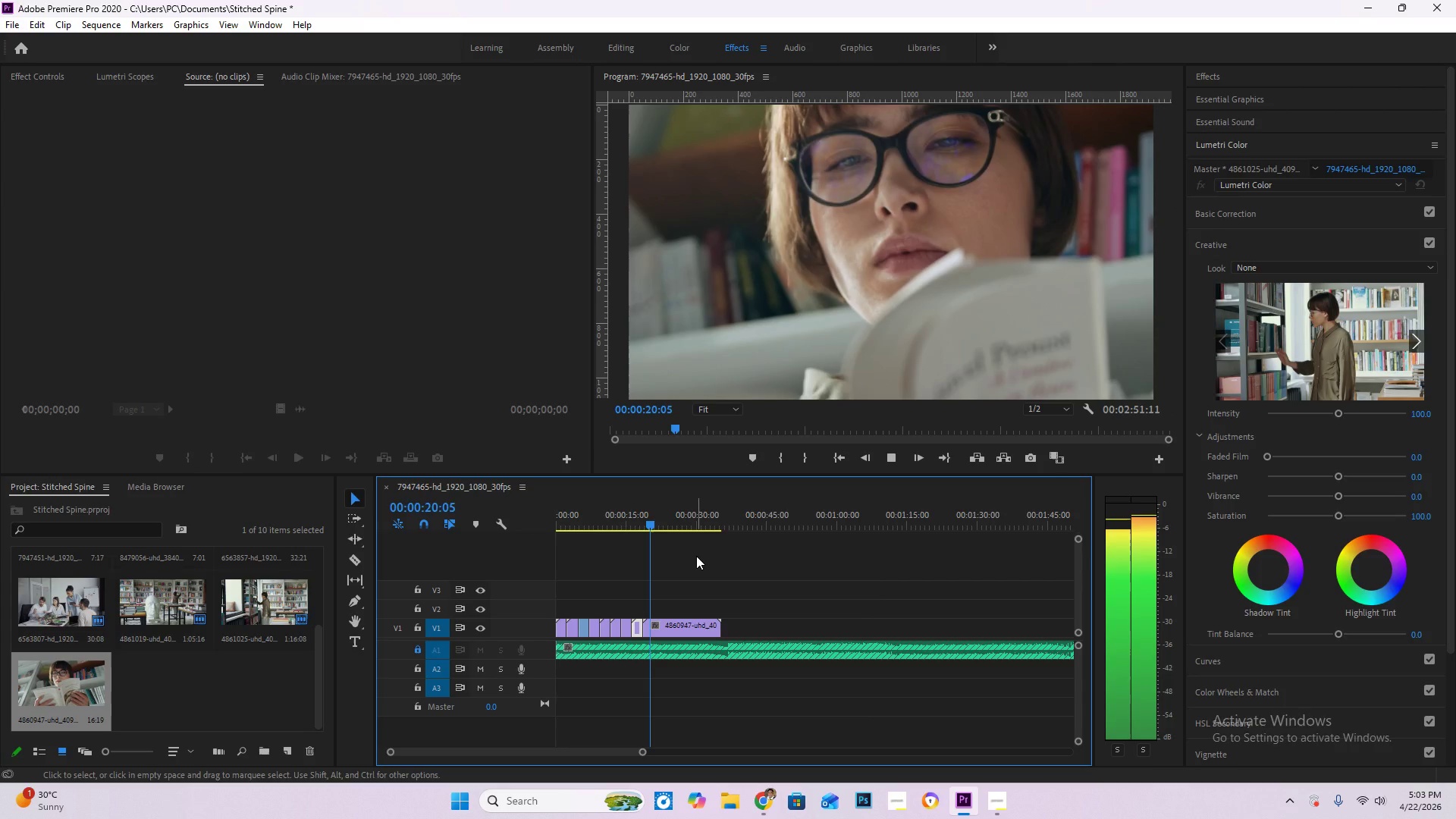 
key(Space)
 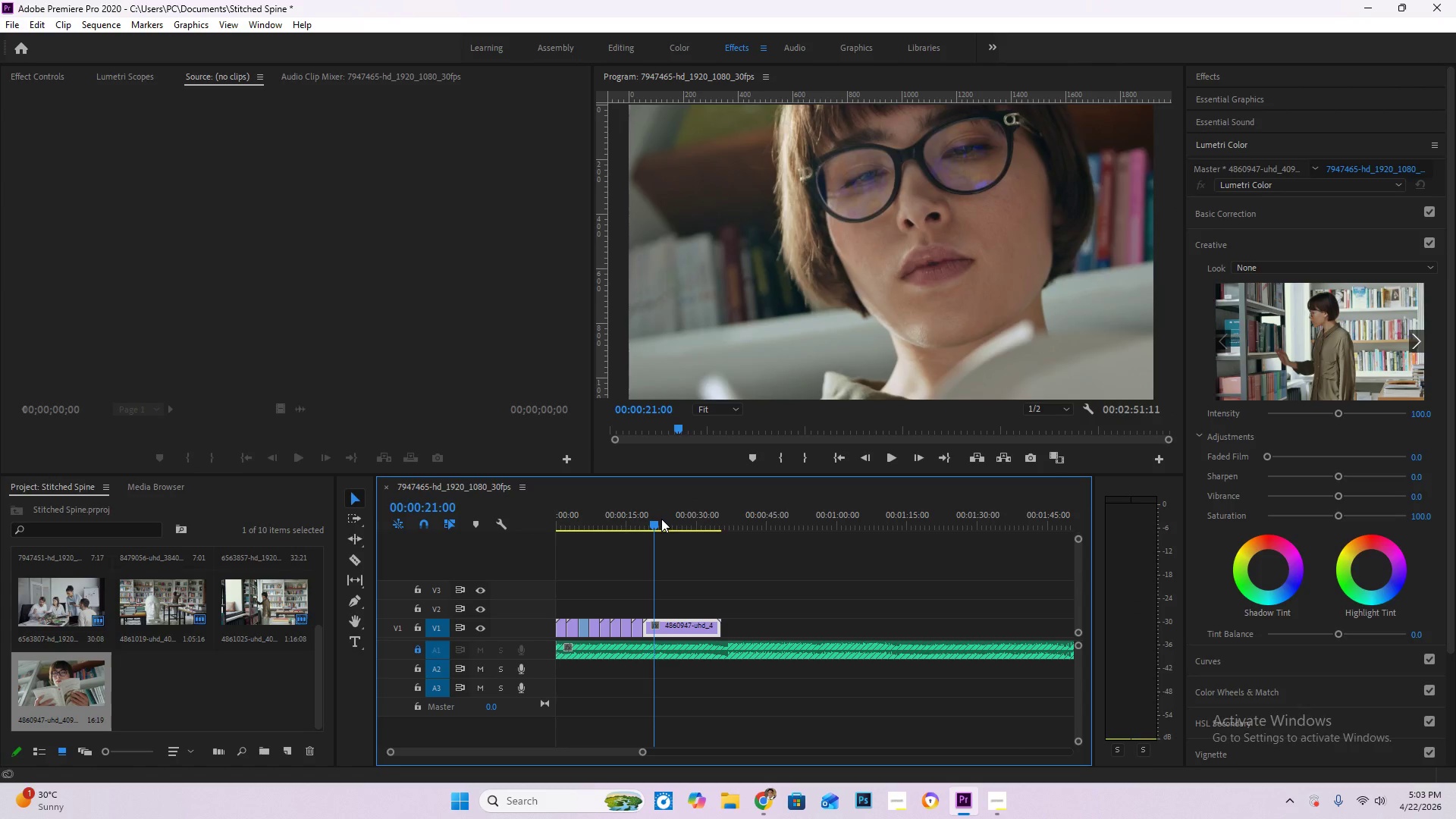 
left_click_drag(start_coordinate=[648, 521], to_coordinate=[383, 546])
 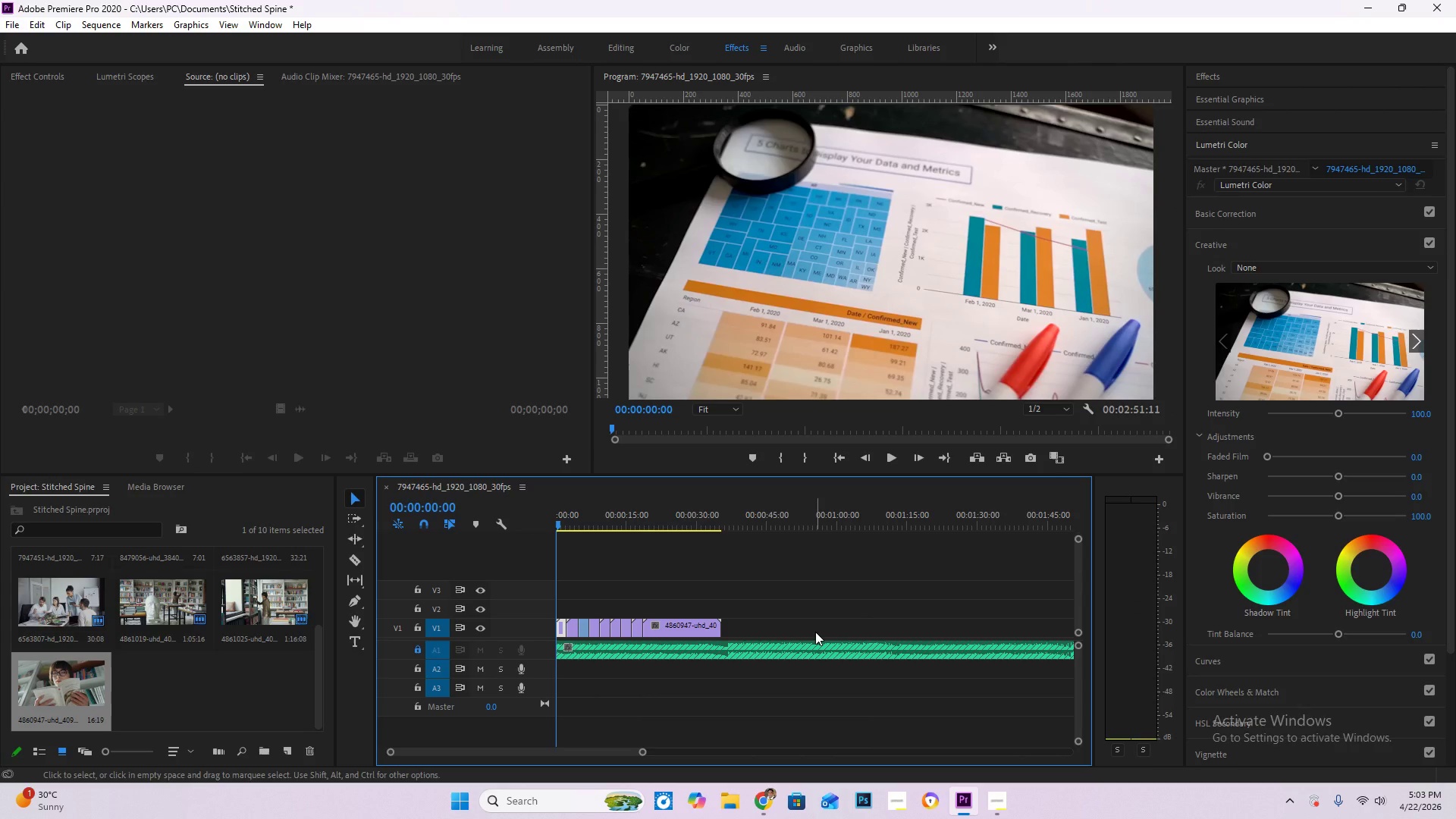 
key(Space)
 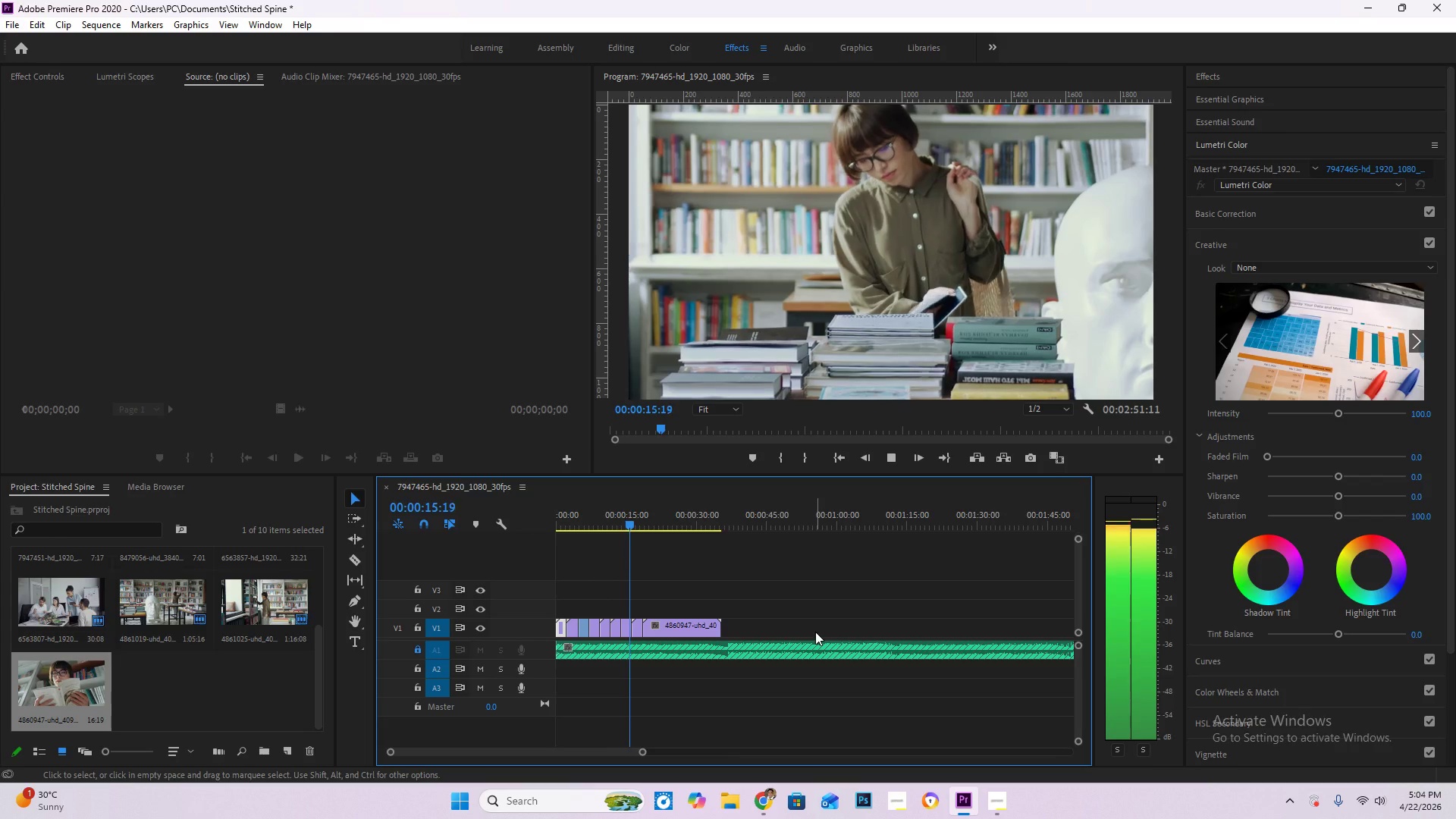 
wait(21.53)
 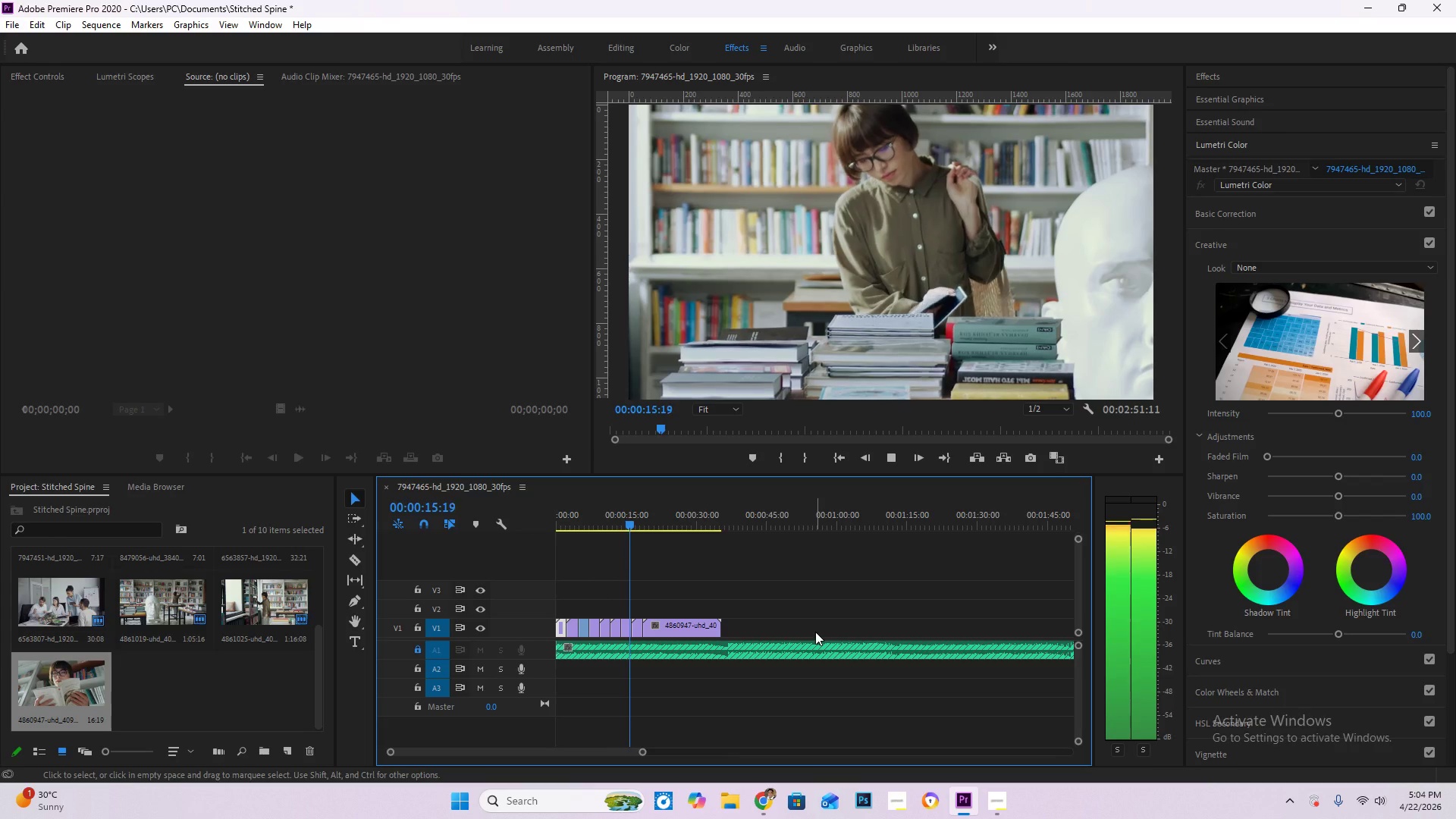 
key(Space)
 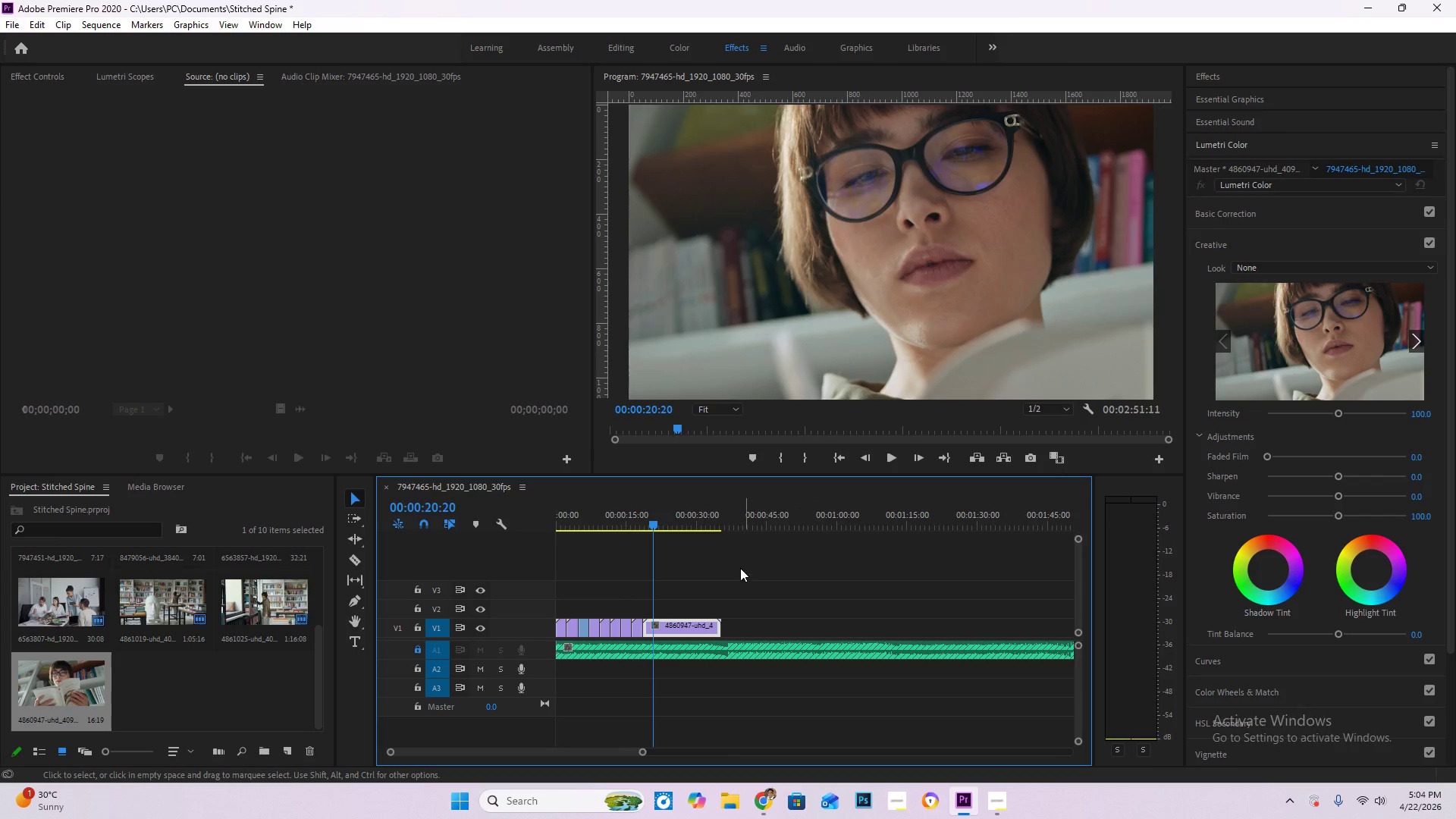 
left_click_drag(start_coordinate=[661, 517], to_coordinate=[648, 522])
 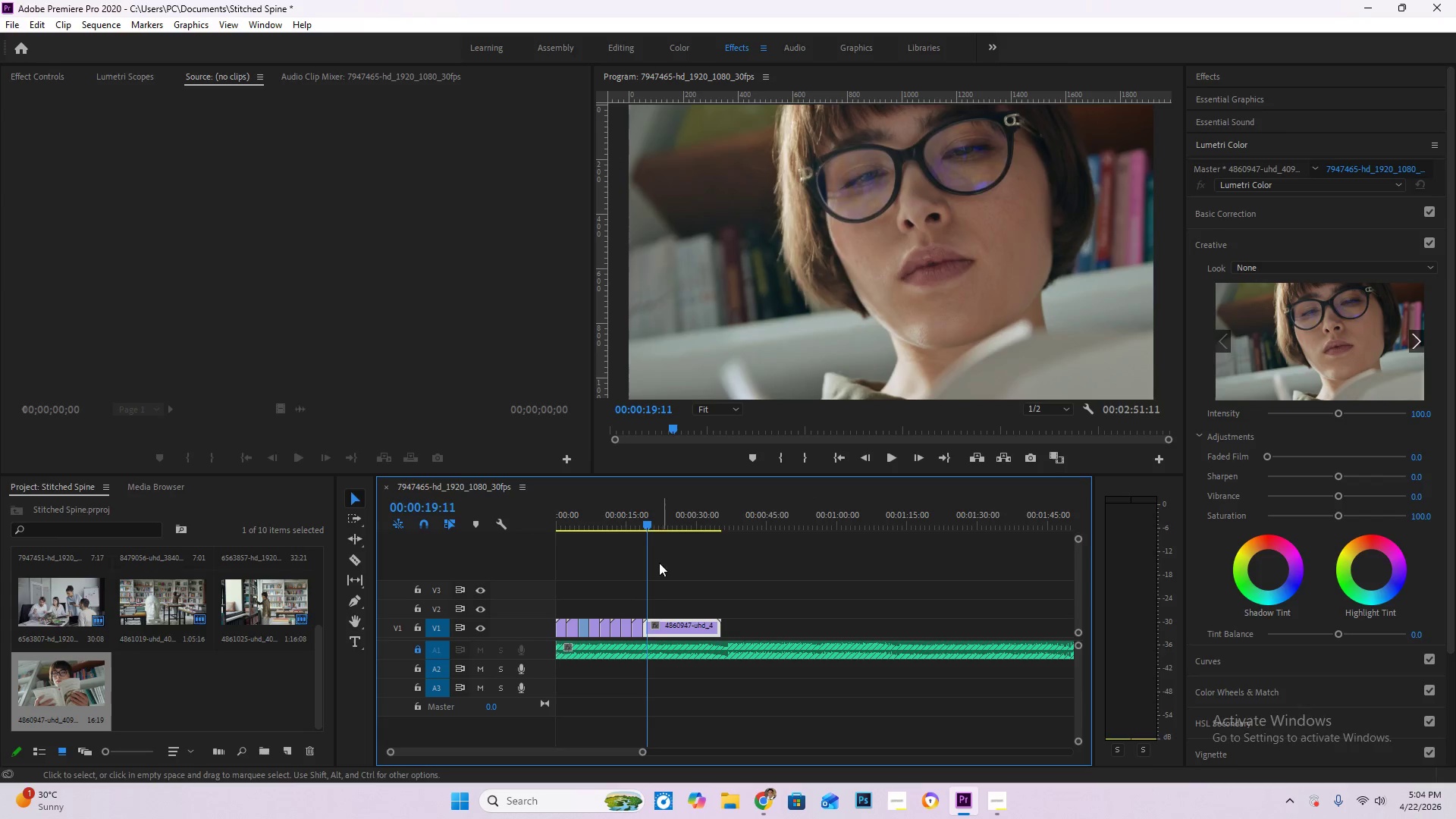 
hold_key(key=AltLeft, duration=0.97)
scroll: coordinate [670, 629], scroll_direction: up, amount: 12.0
 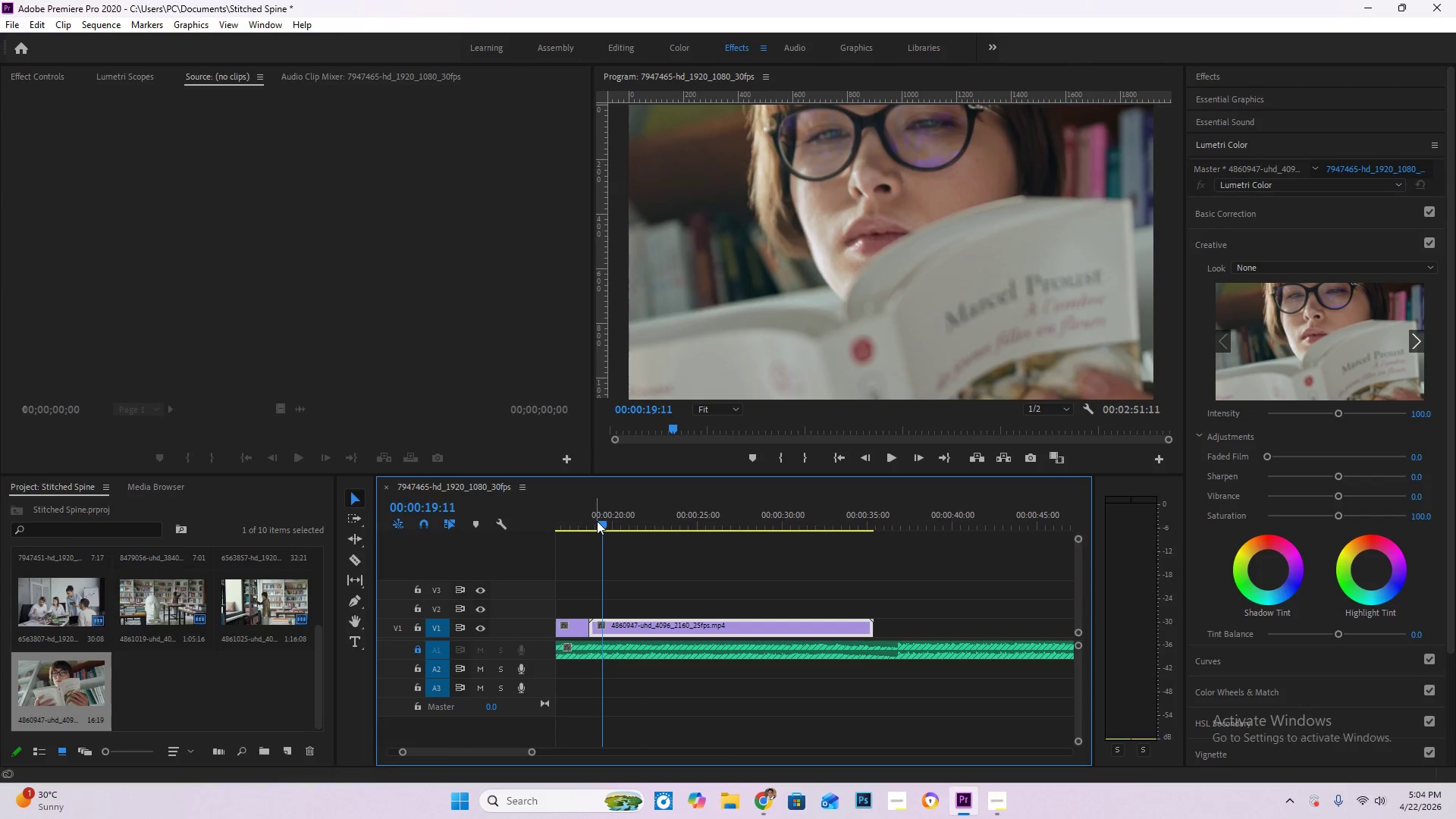 
left_click_drag(start_coordinate=[597, 520], to_coordinate=[574, 517])
 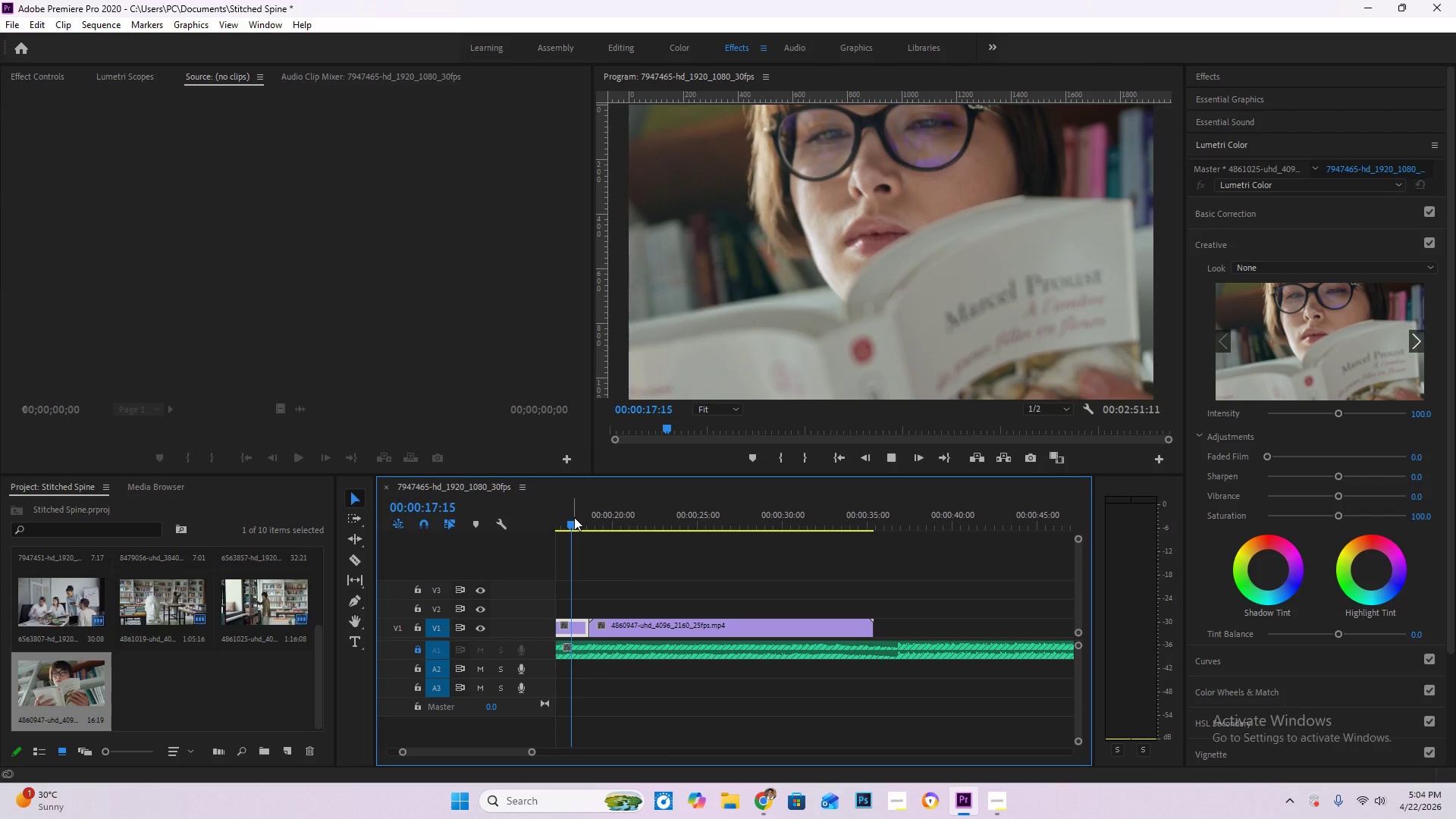 
key(Space)
 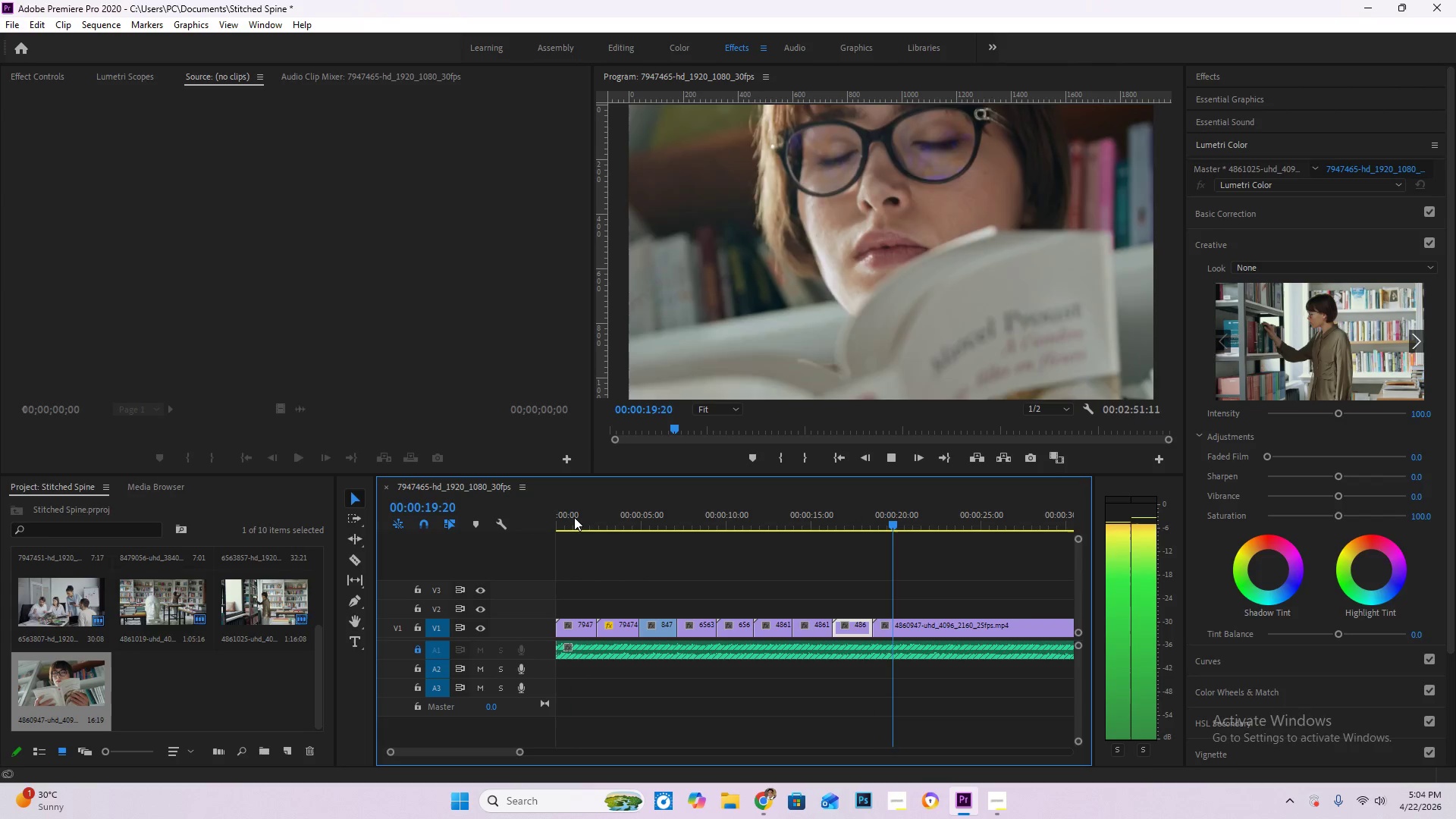 
key(Space)
 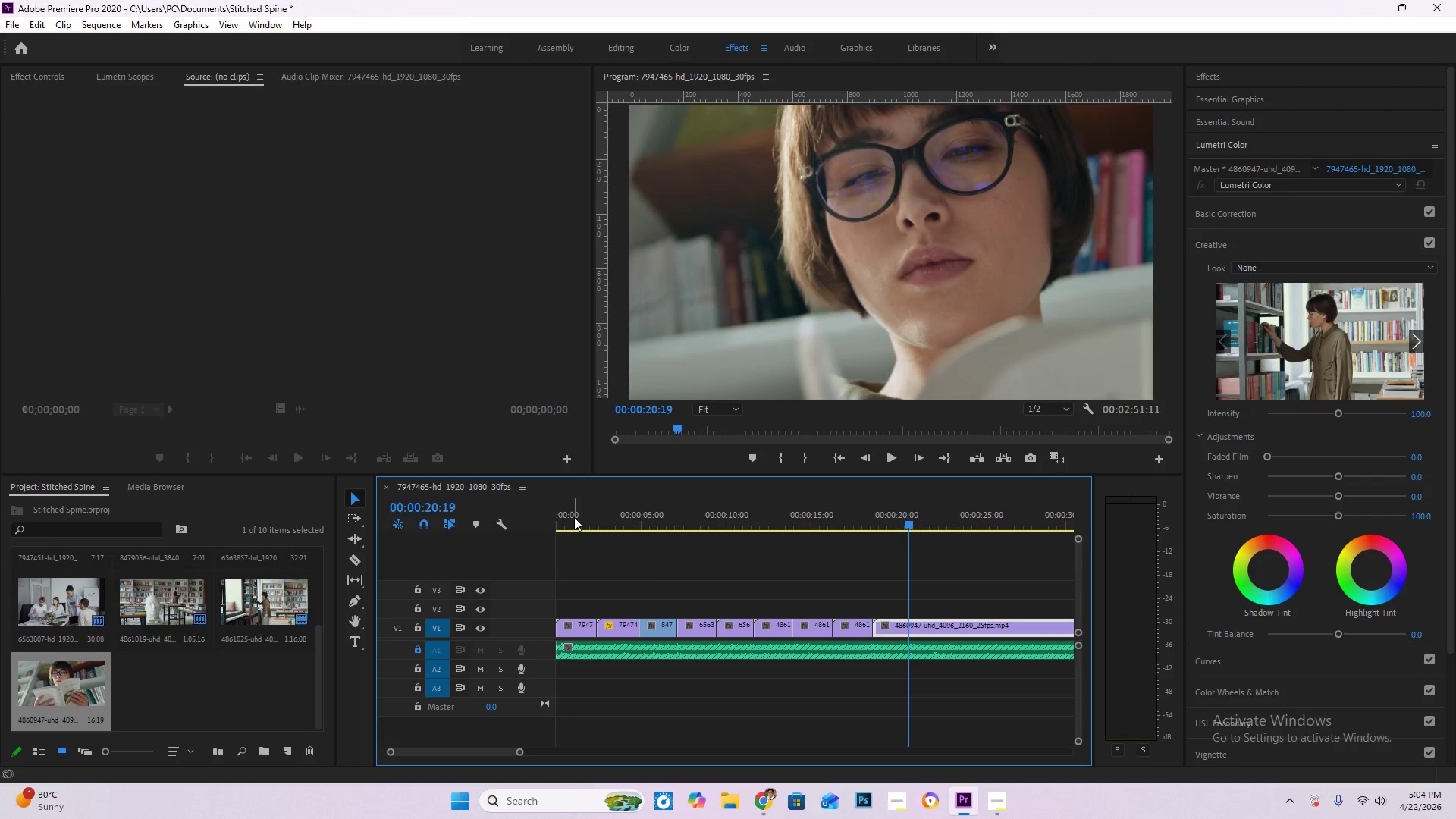 
key(Space)
 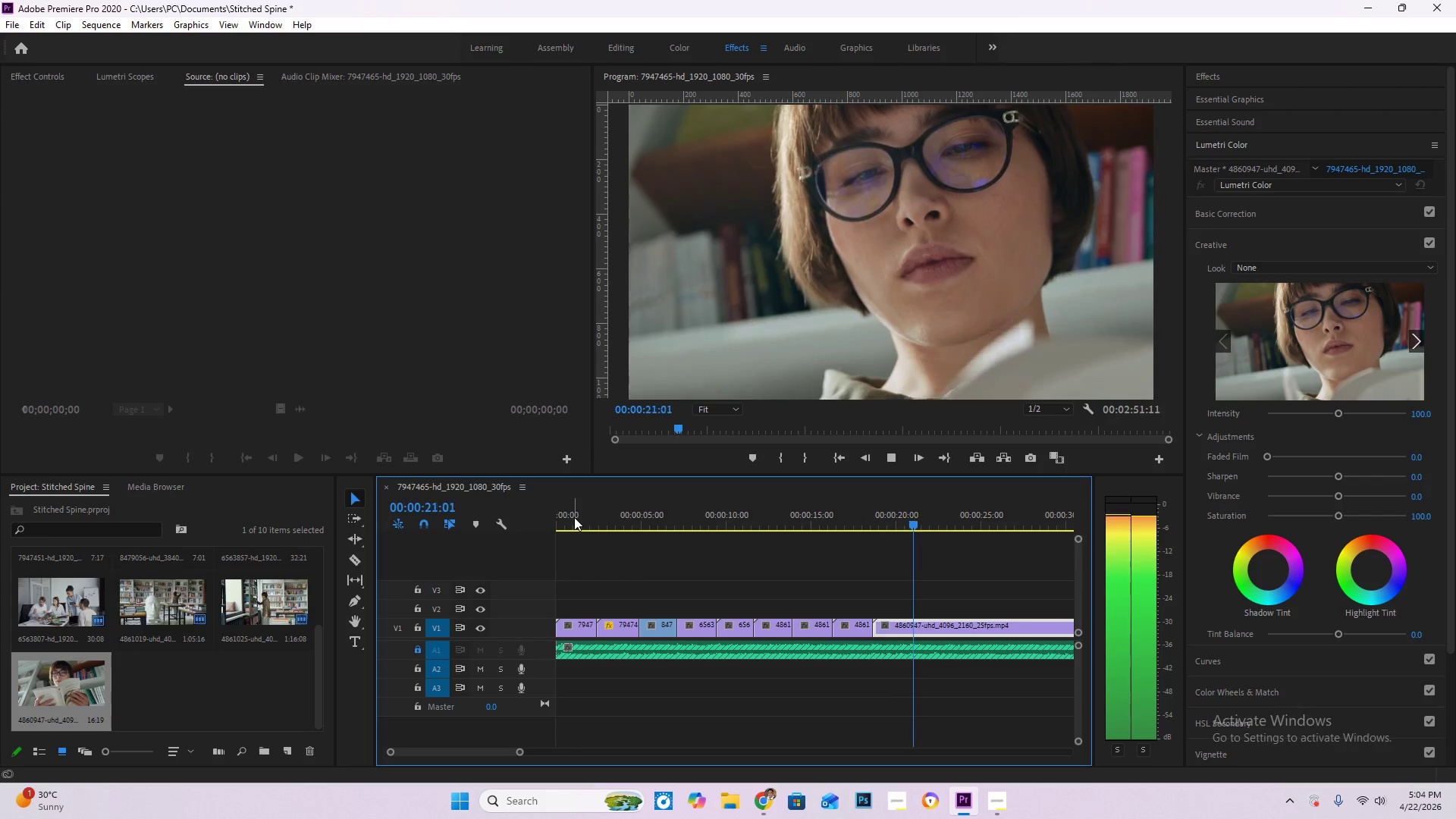 
key(Space)
 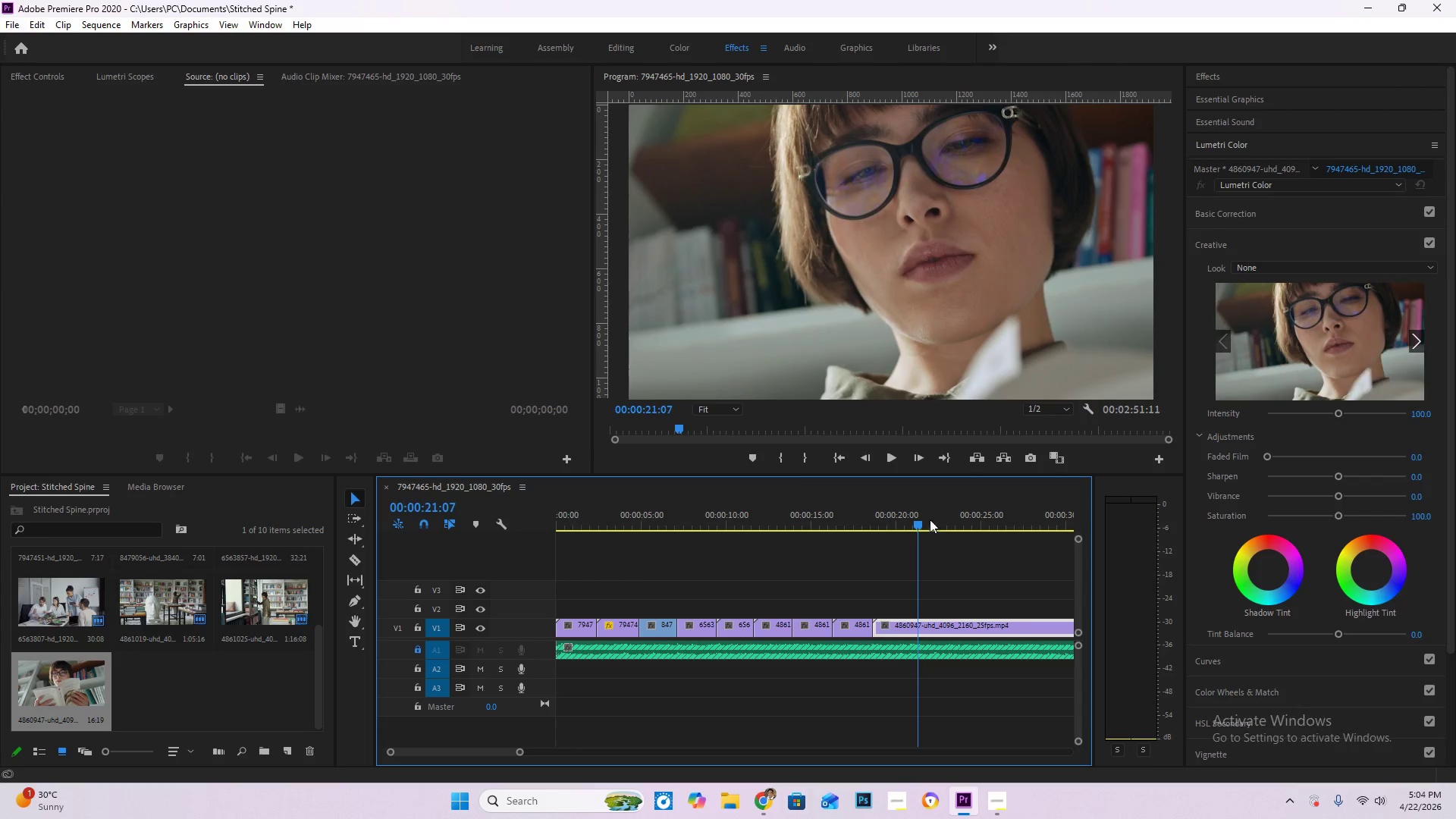 
left_click_drag(start_coordinate=[918, 526], to_coordinate=[912, 521])
 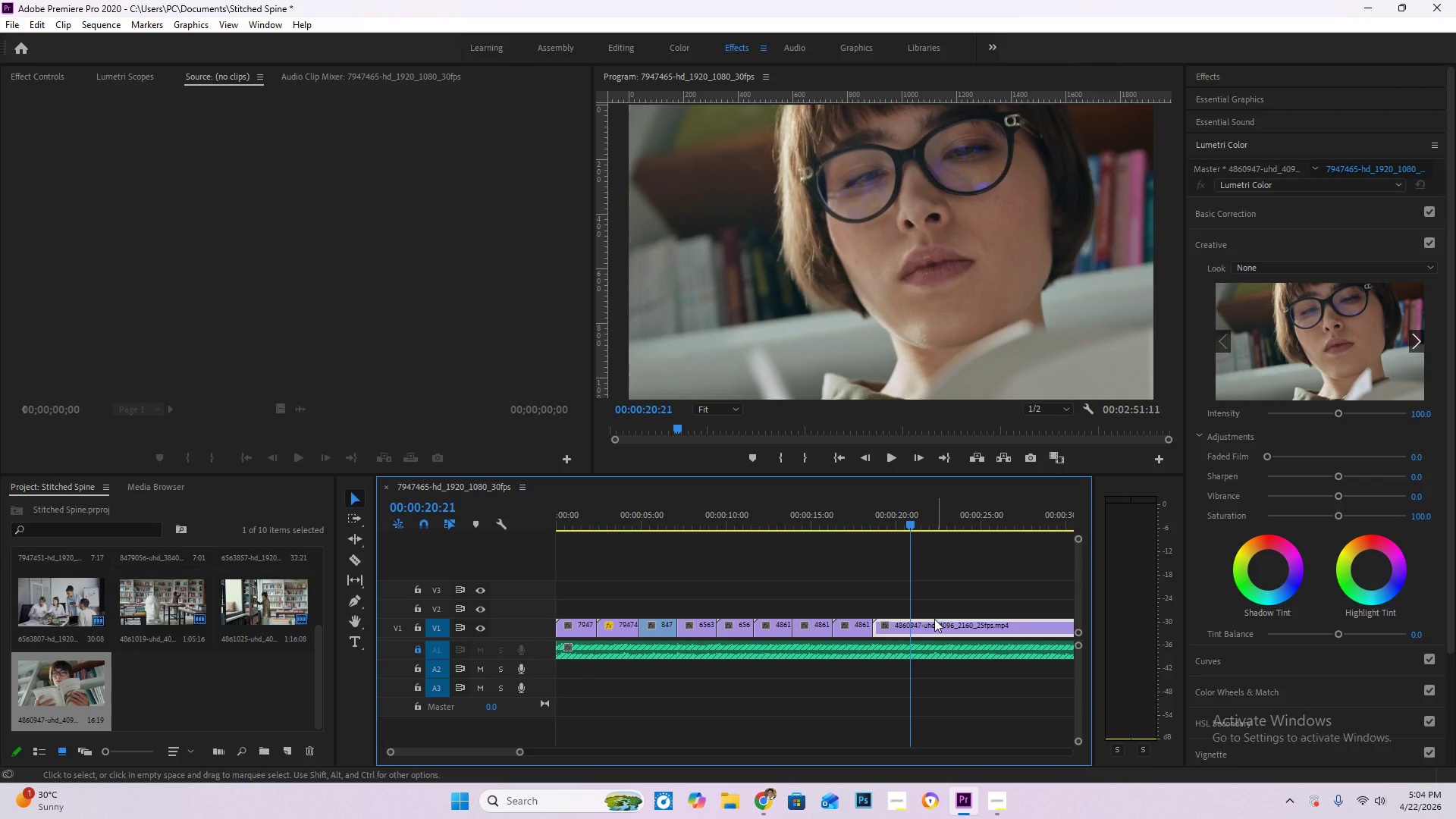 
key(C)
 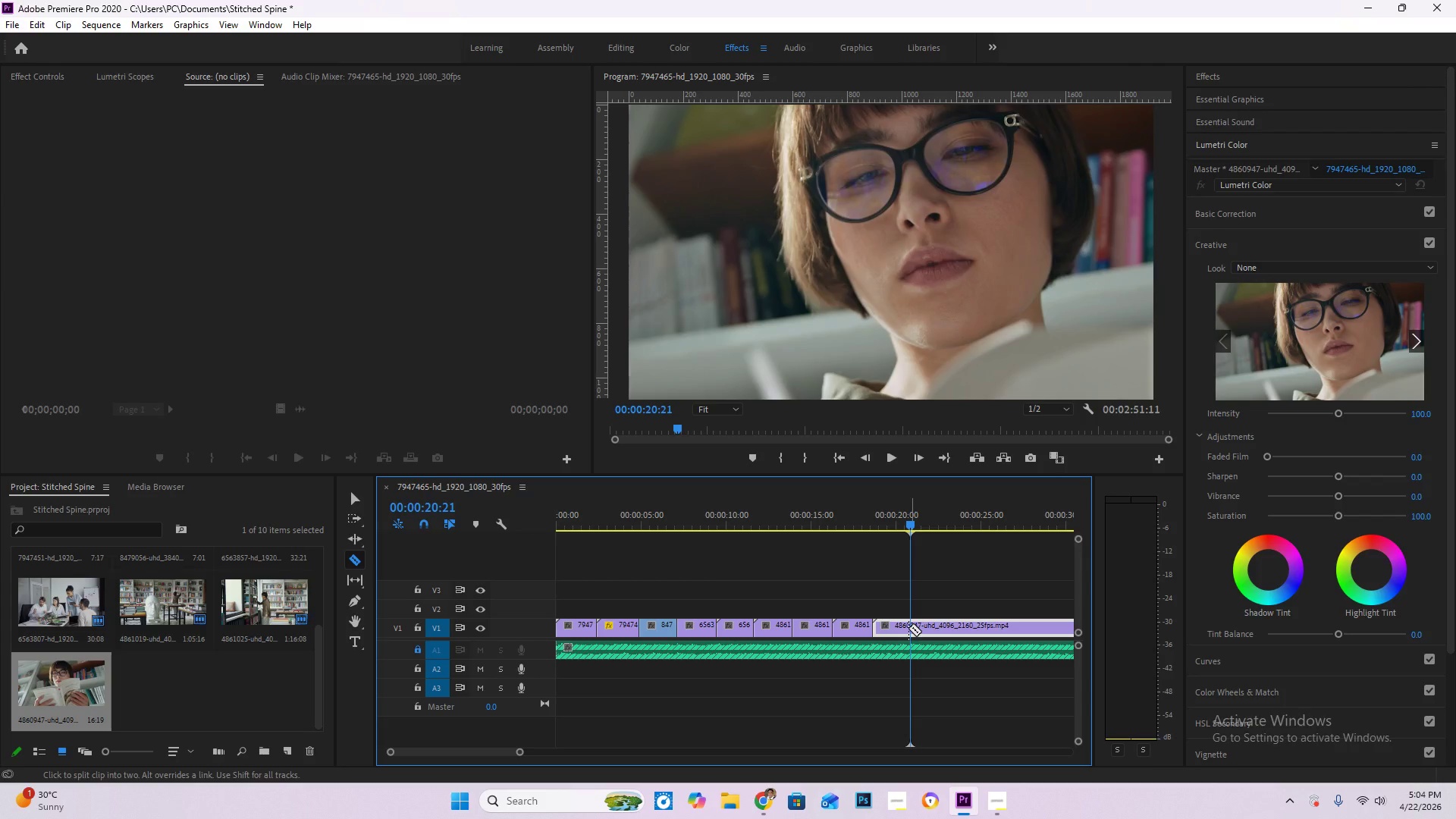 
left_click([908, 629])
 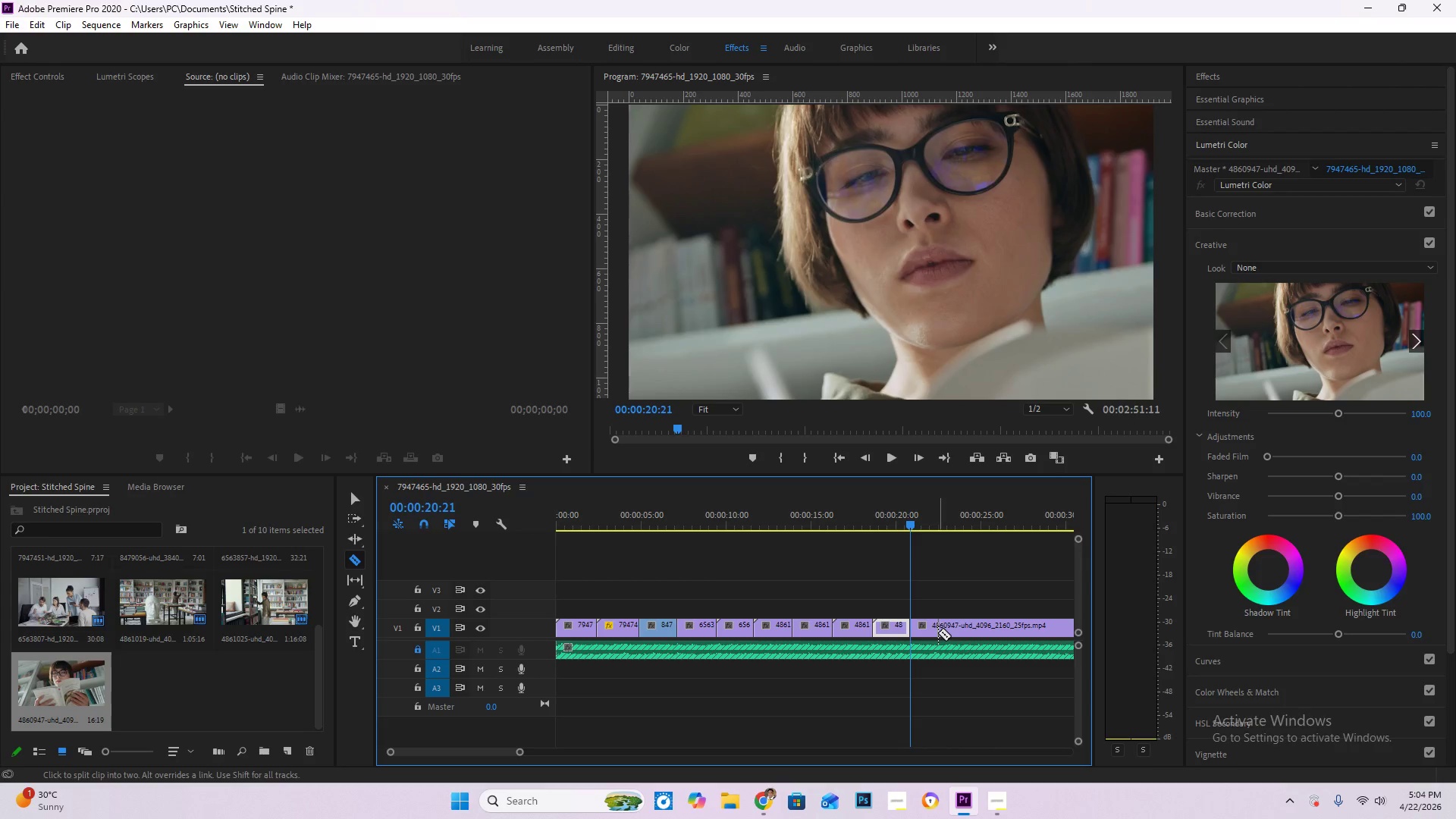 
key(V)
 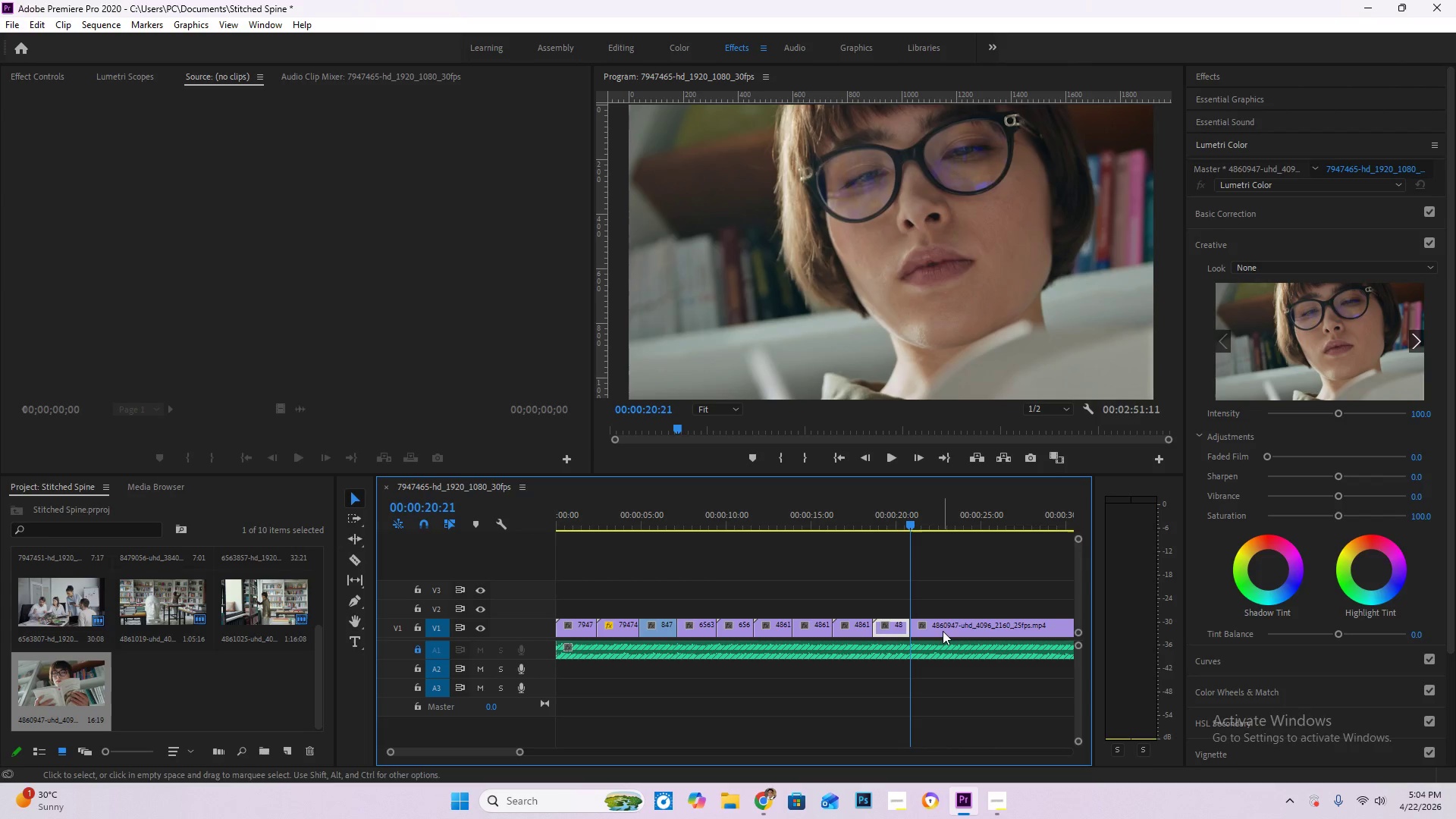 
left_click([943, 631])
 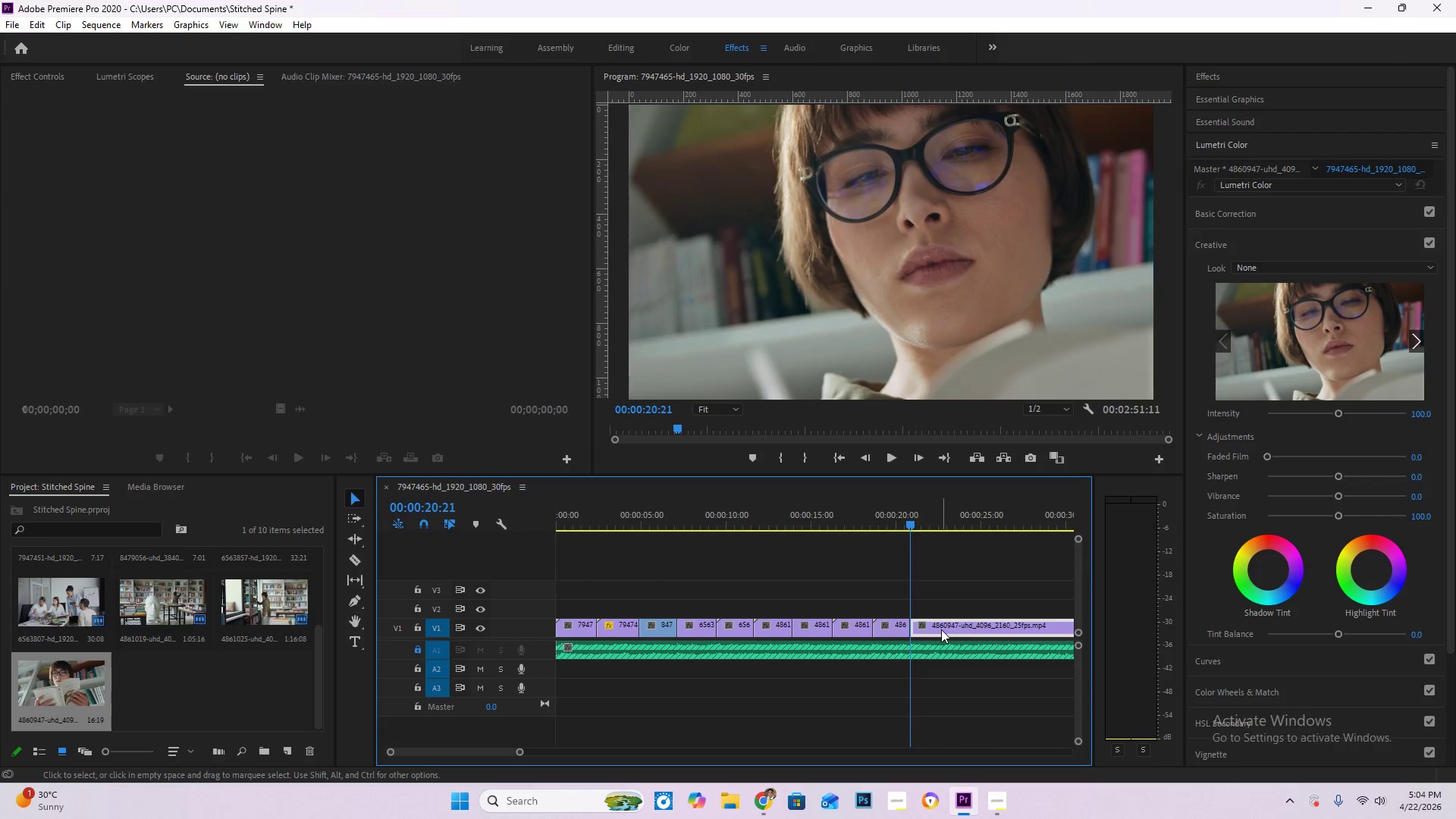 
key(Delete)
 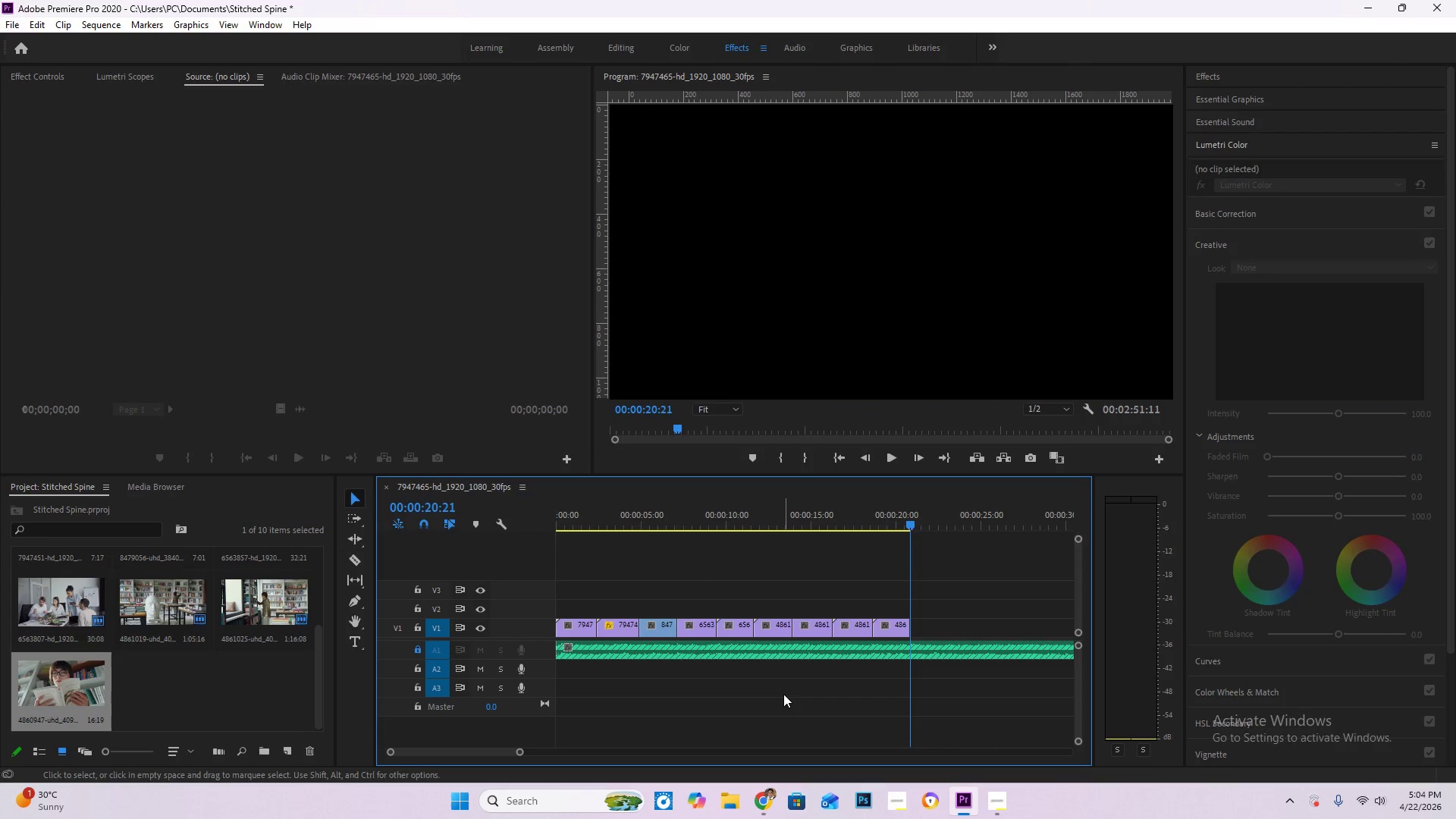 
hold_key(key=AltLeft, duration=1.08)
scroll: coordinate [781, 688], scroll_direction: down, amount: 11.0
 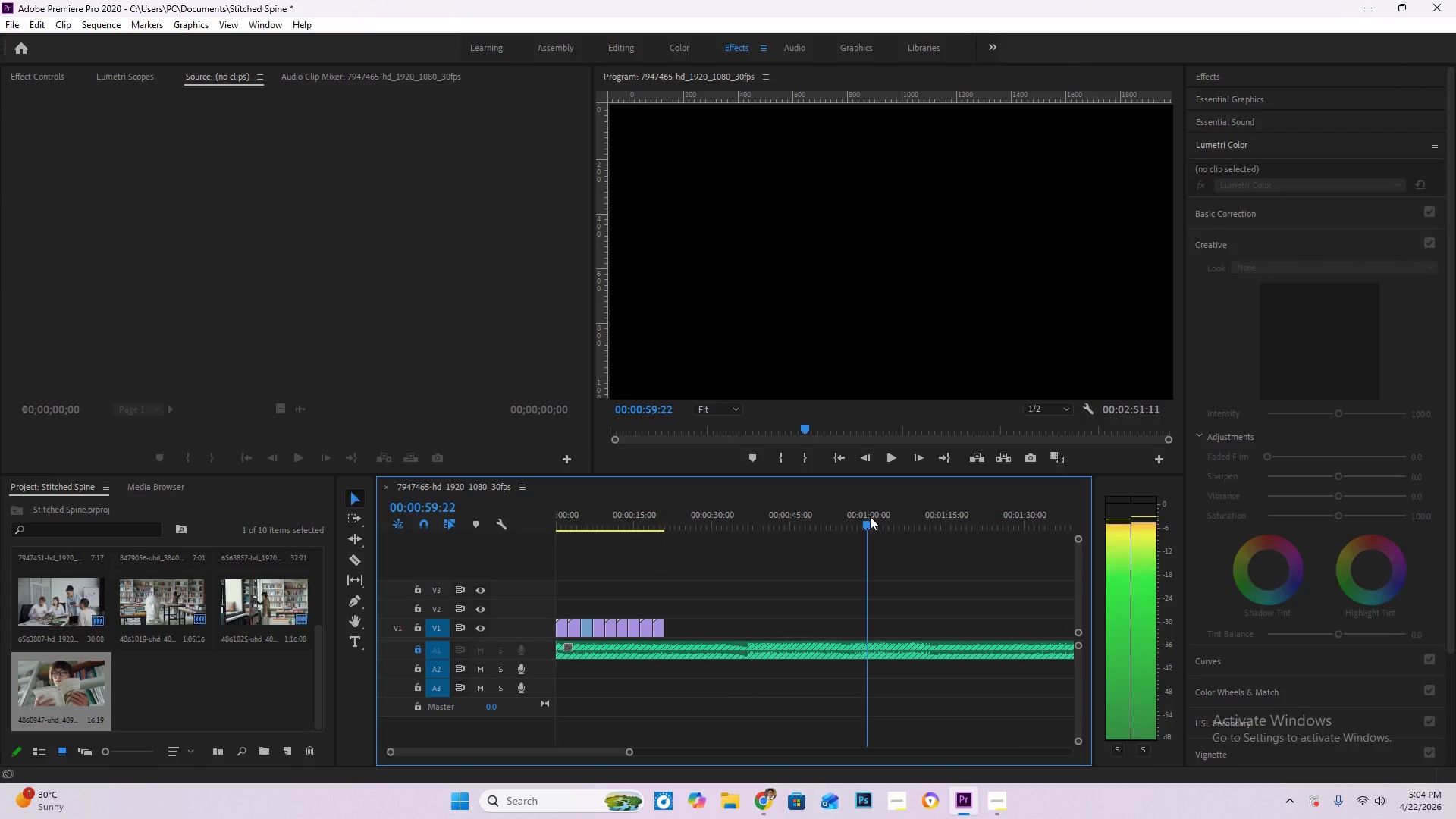 
wait(6.75)
 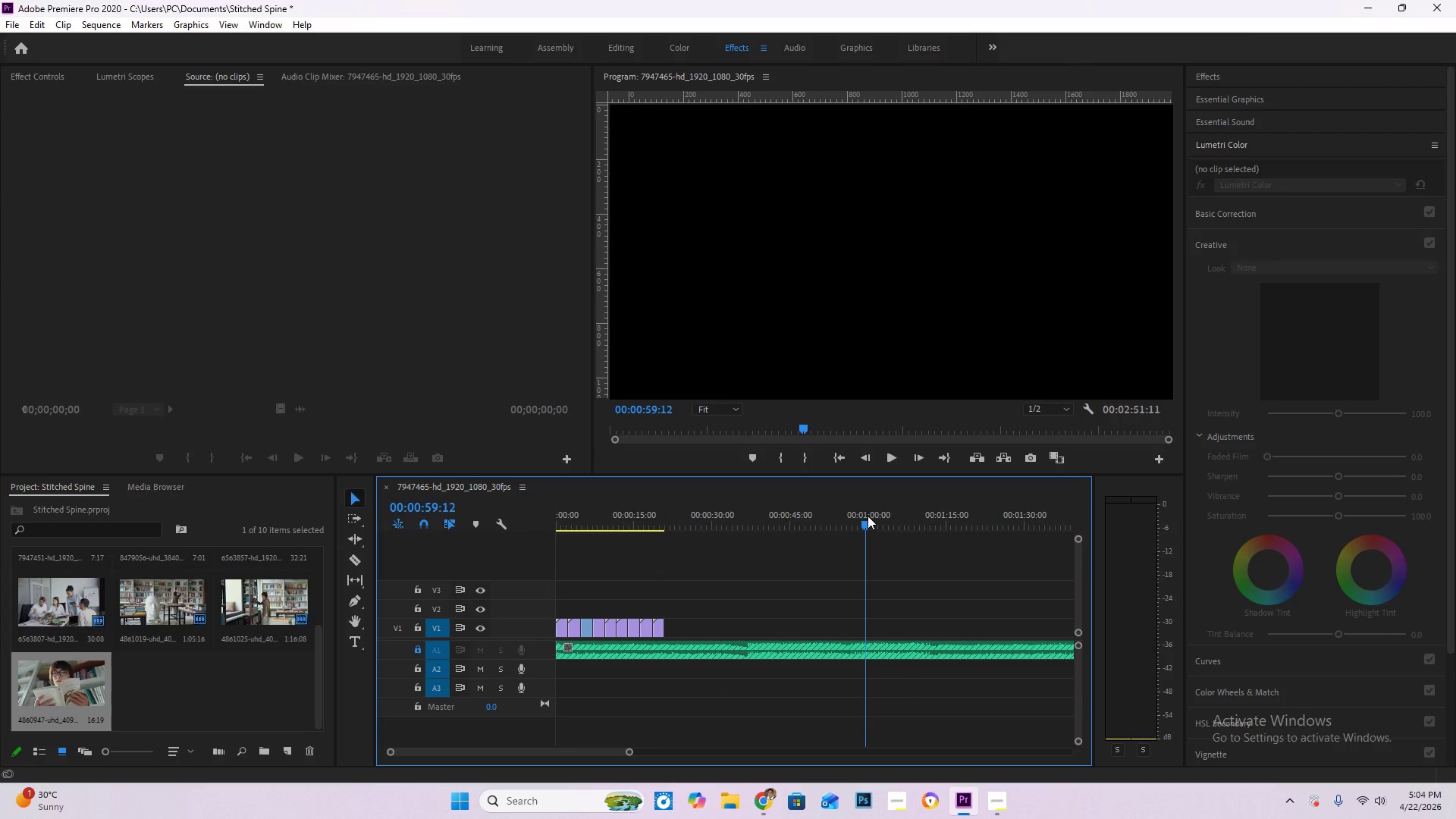 
left_click_drag(start_coordinate=[595, 519], to_coordinate=[498, 516])
 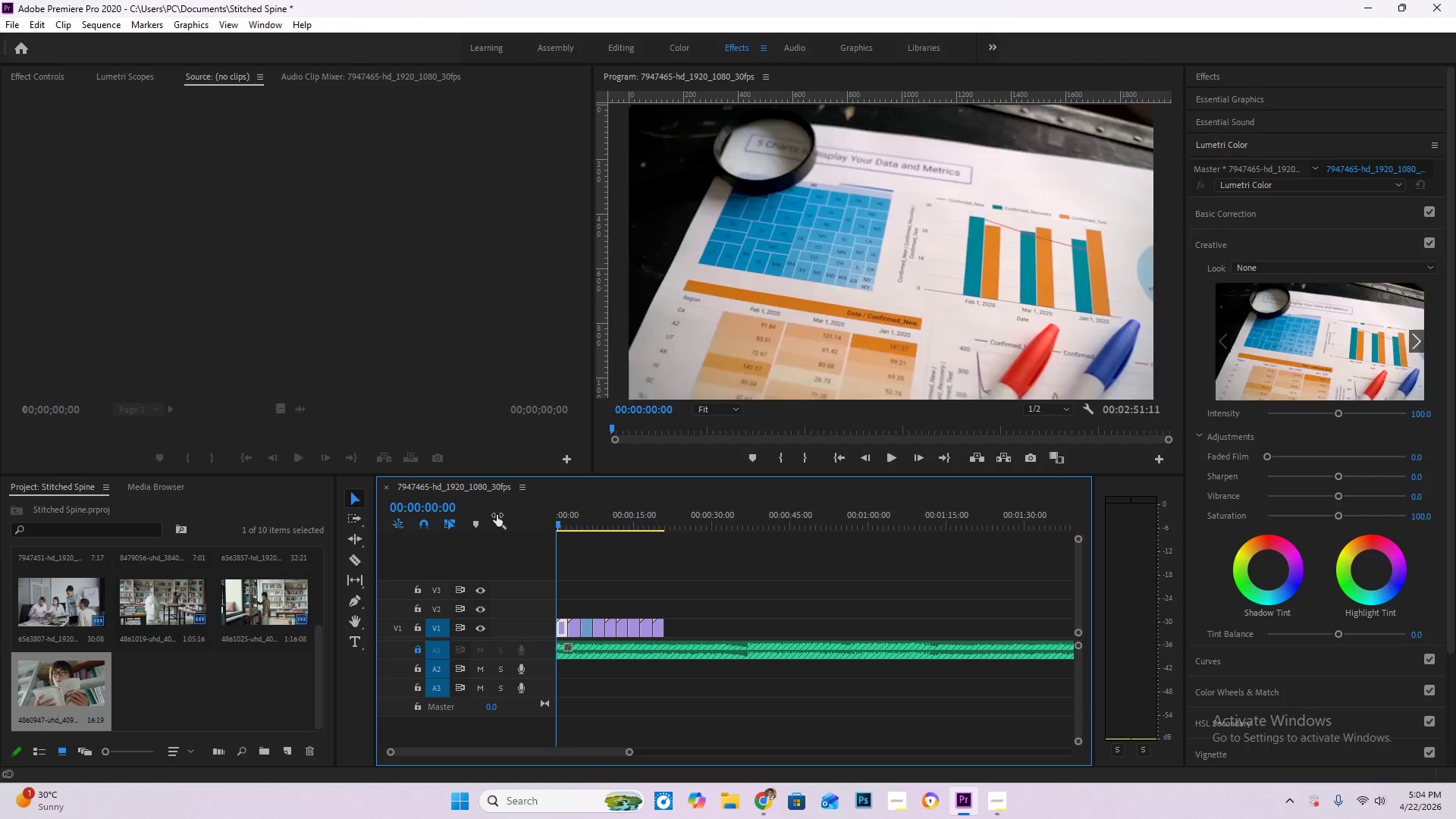 
key(Space)
 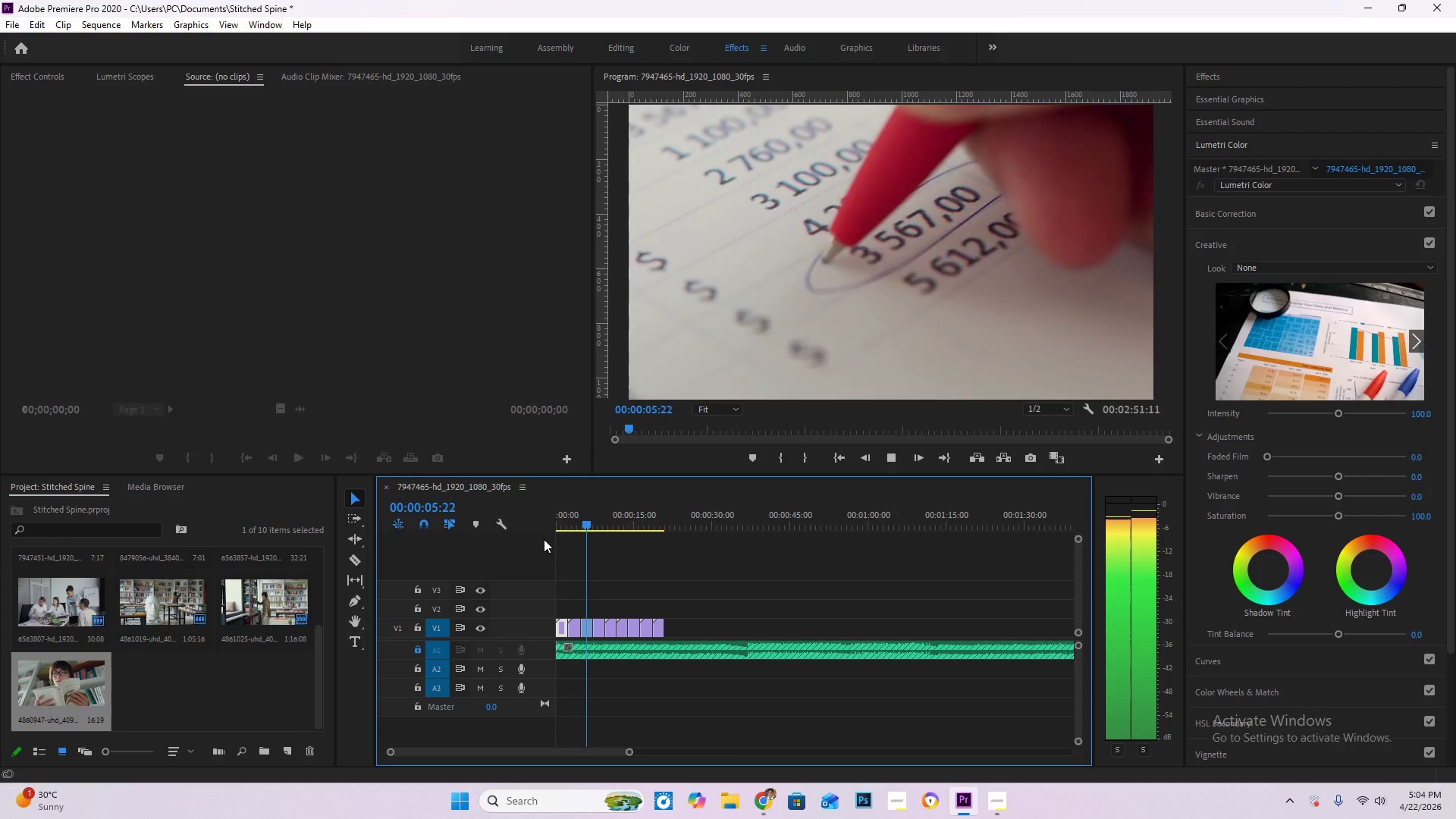 
wait(7.98)
 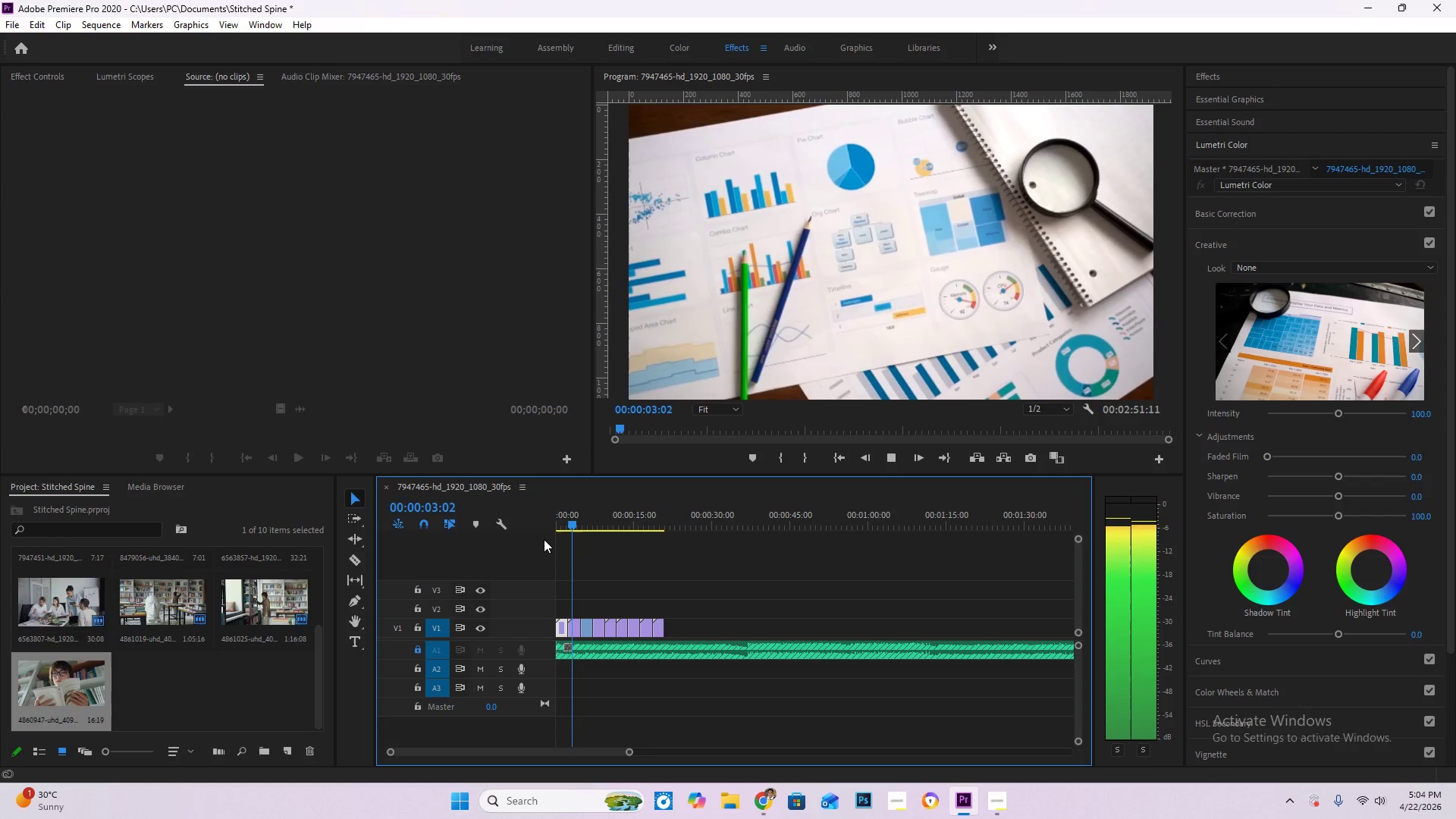 
key(Space)
 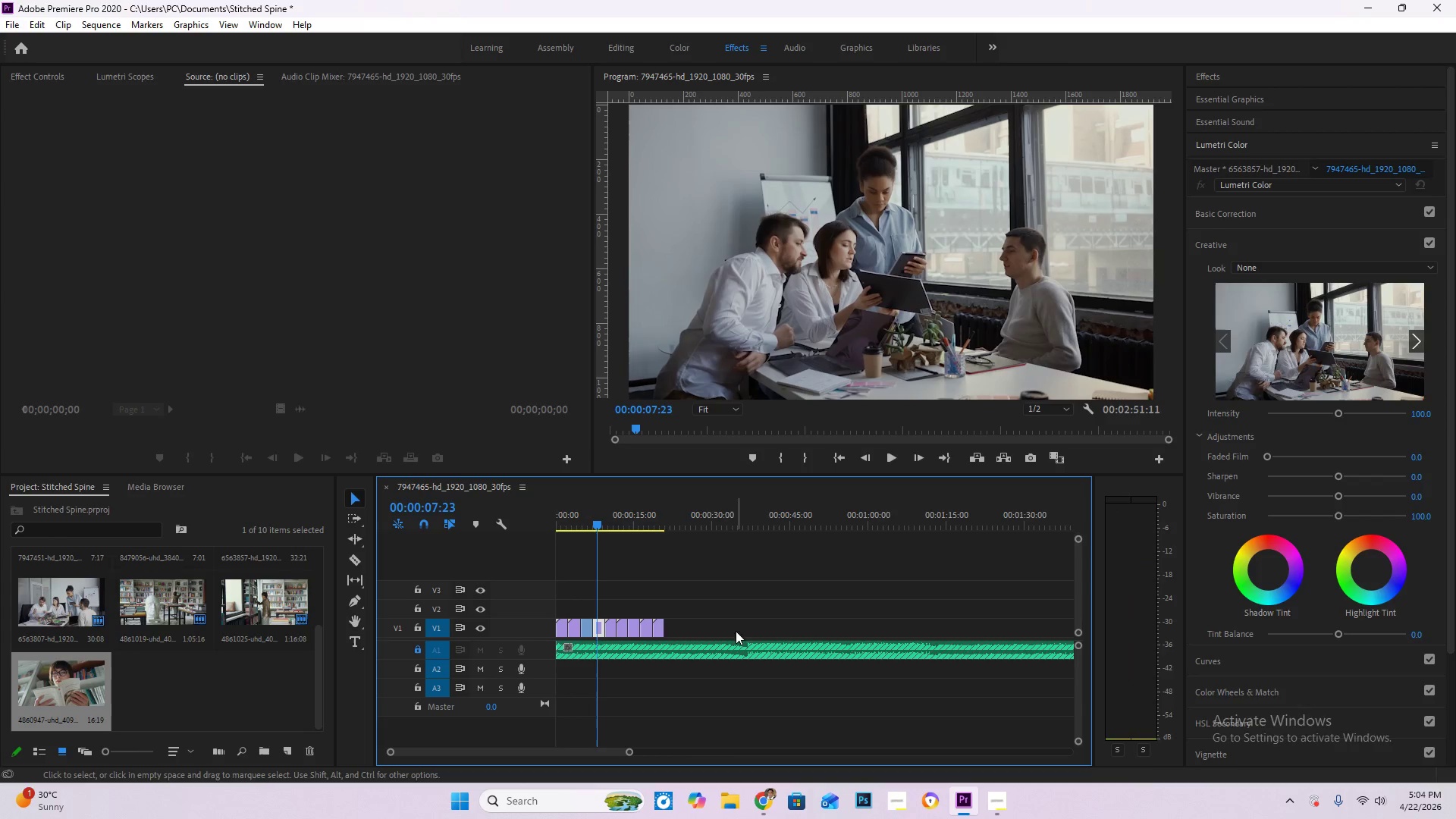 
left_click_drag(start_coordinate=[736, 631], to_coordinate=[599, 635])
 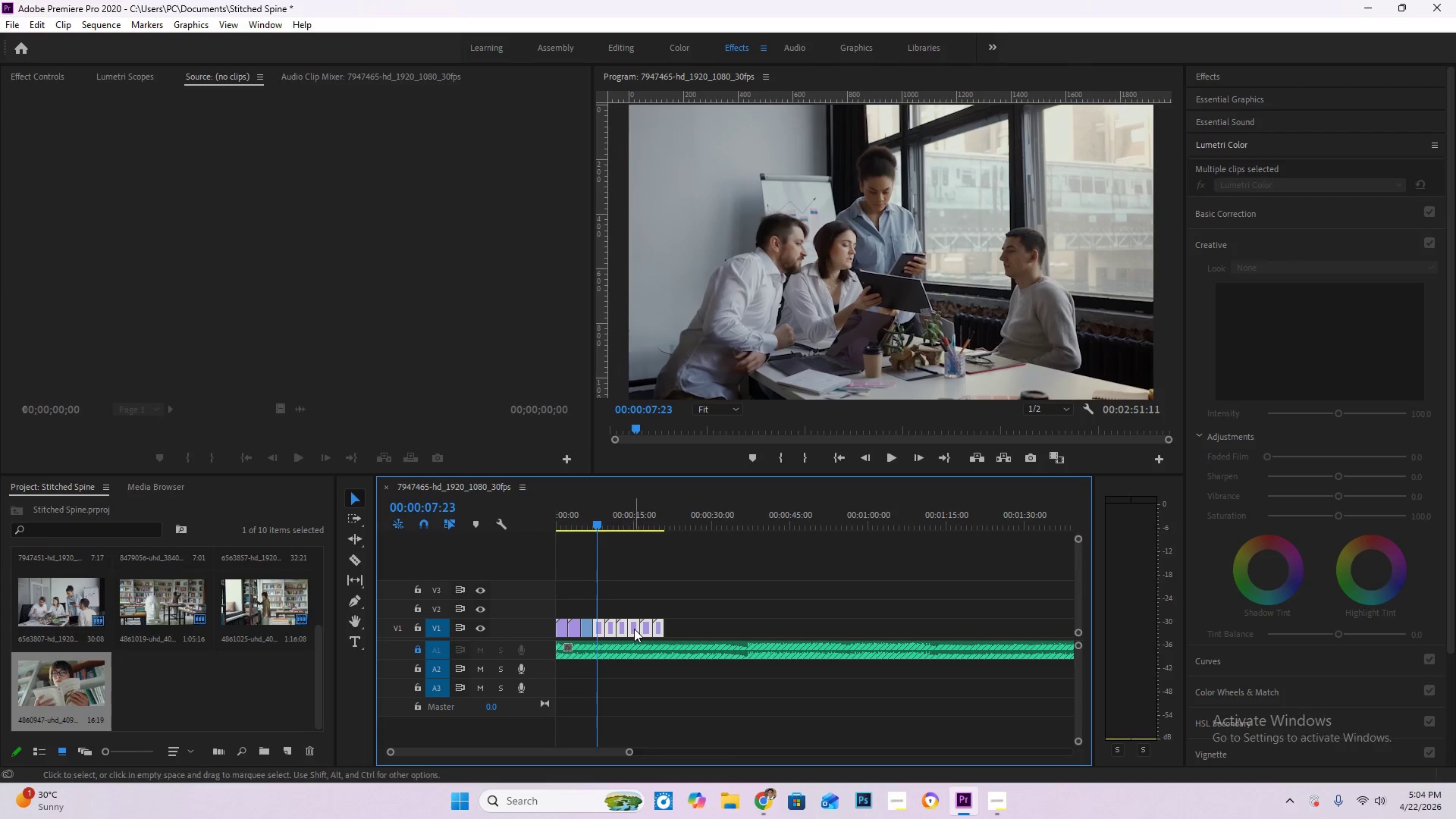 
left_click_drag(start_coordinate=[633, 628], to_coordinate=[909, 629])
 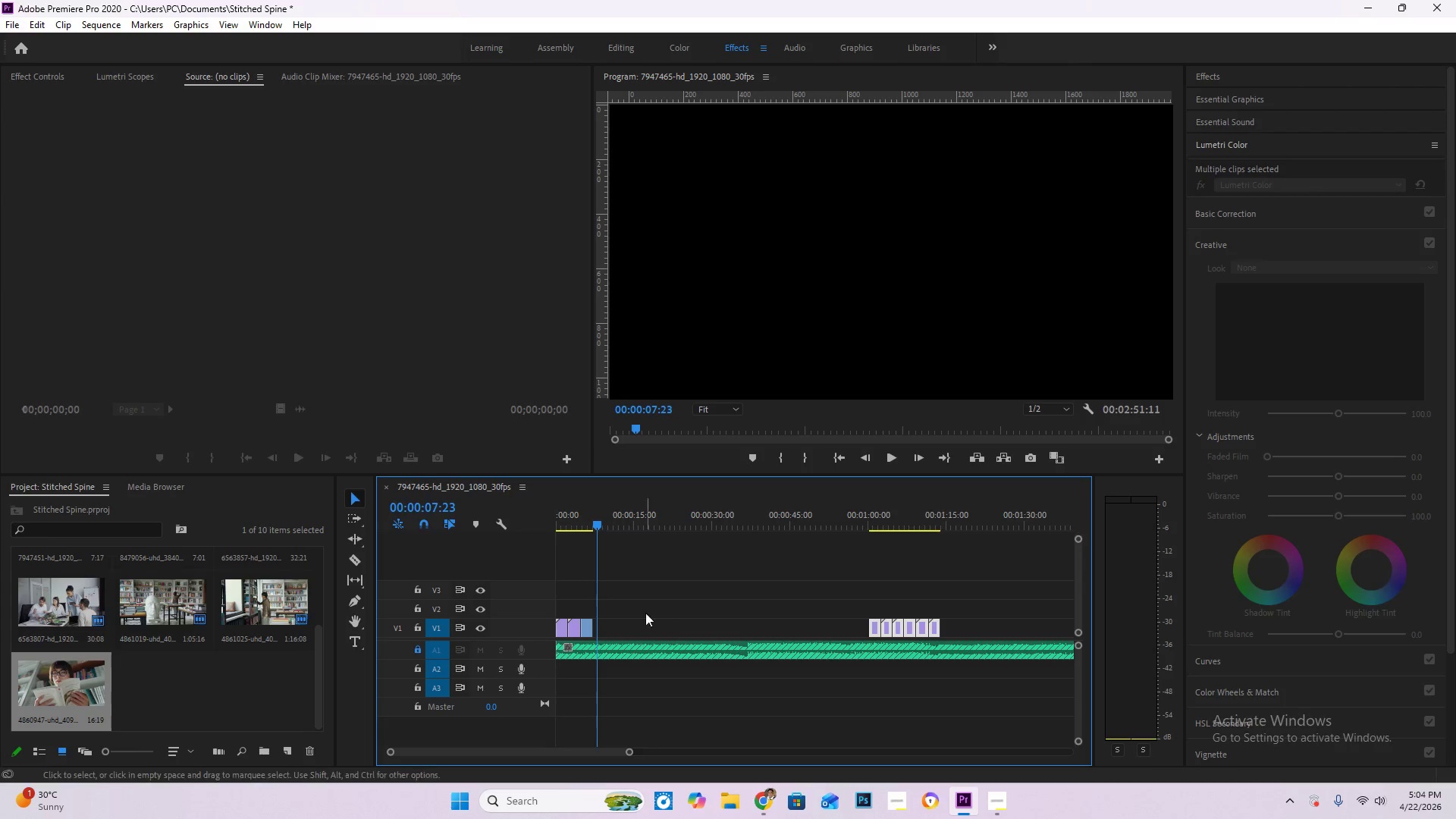 
left_click_drag(start_coordinate=[600, 528], to_coordinate=[490, 520])
 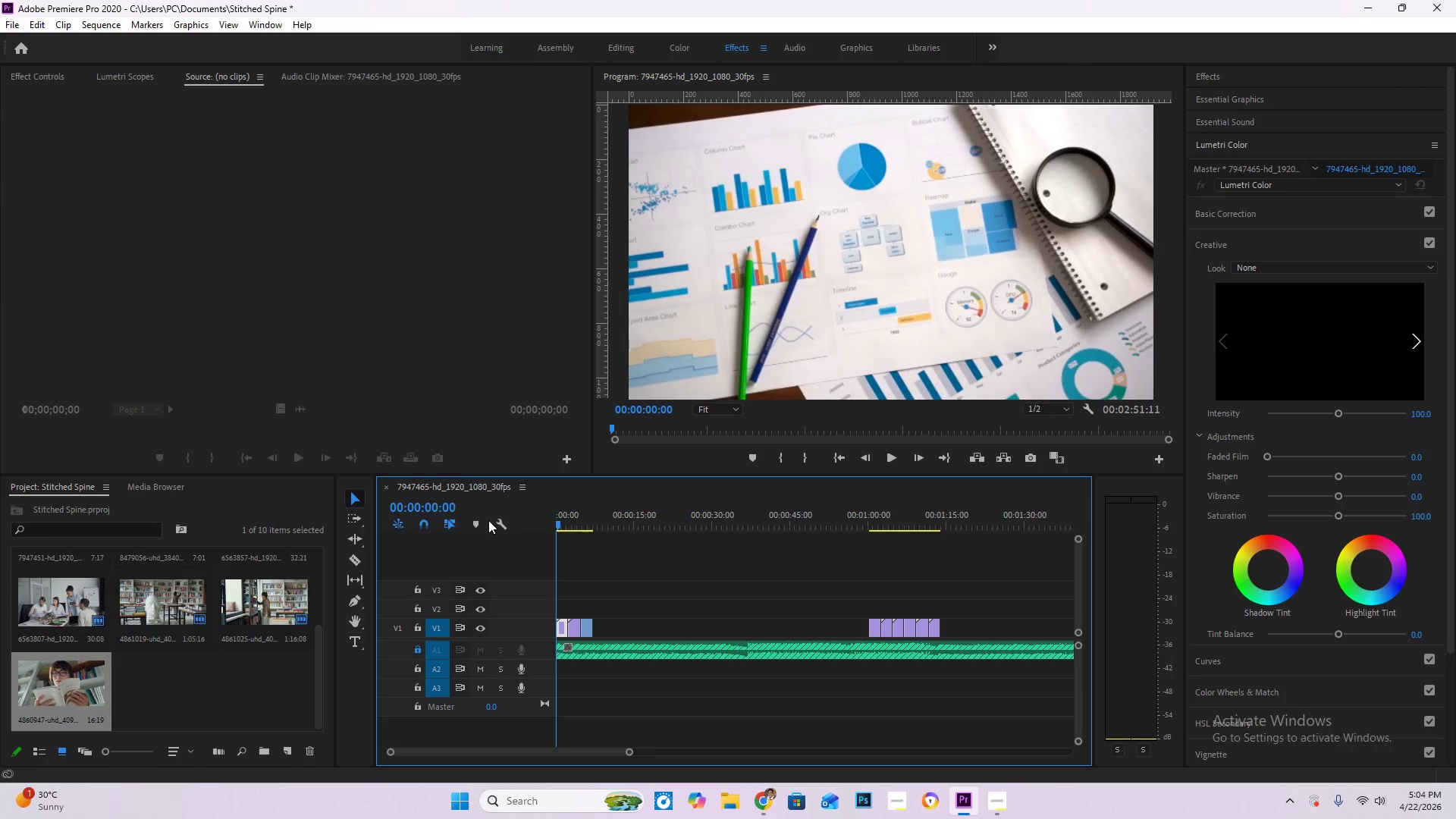 
key(Space)
 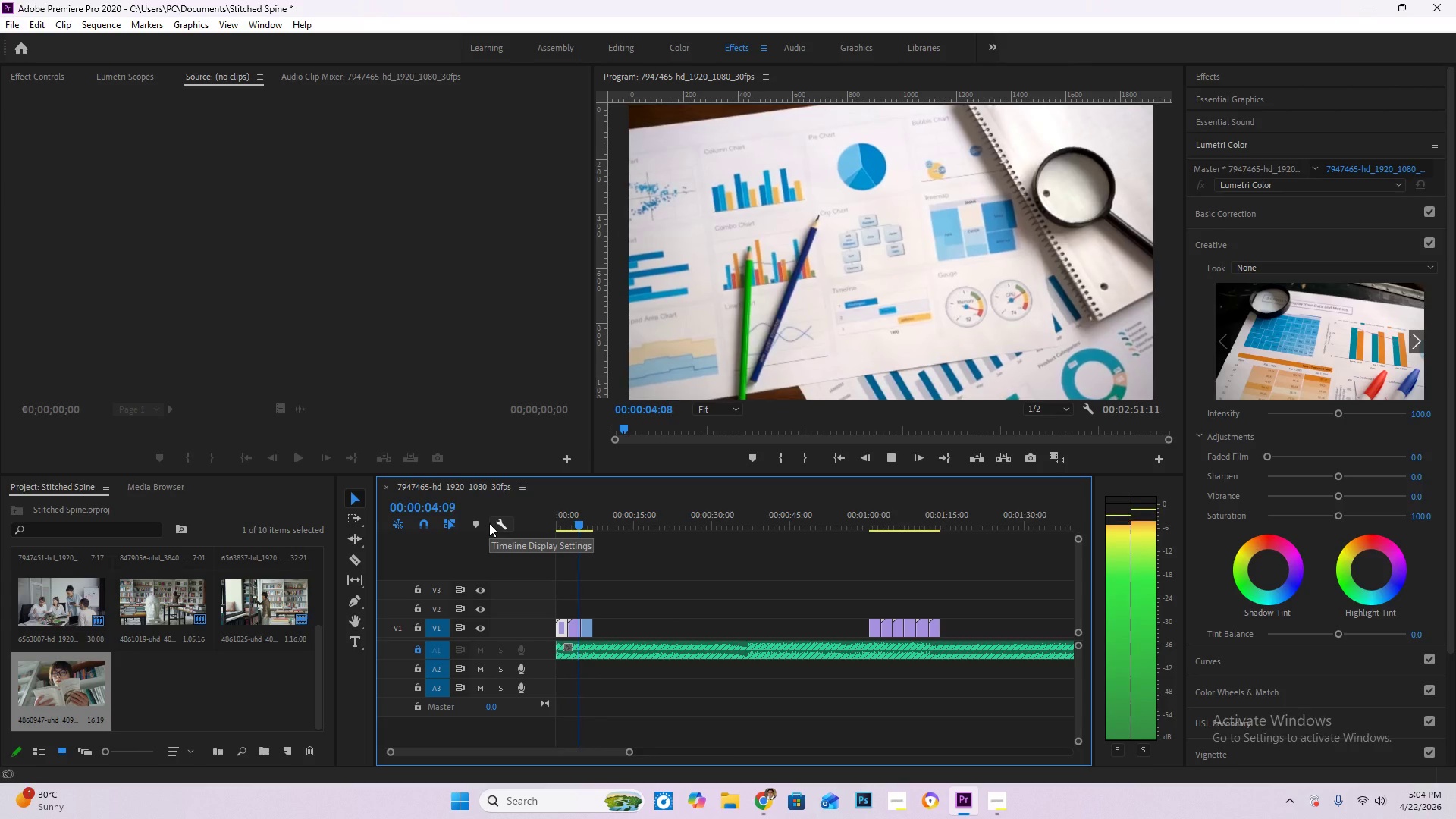 
wait(5.99)
 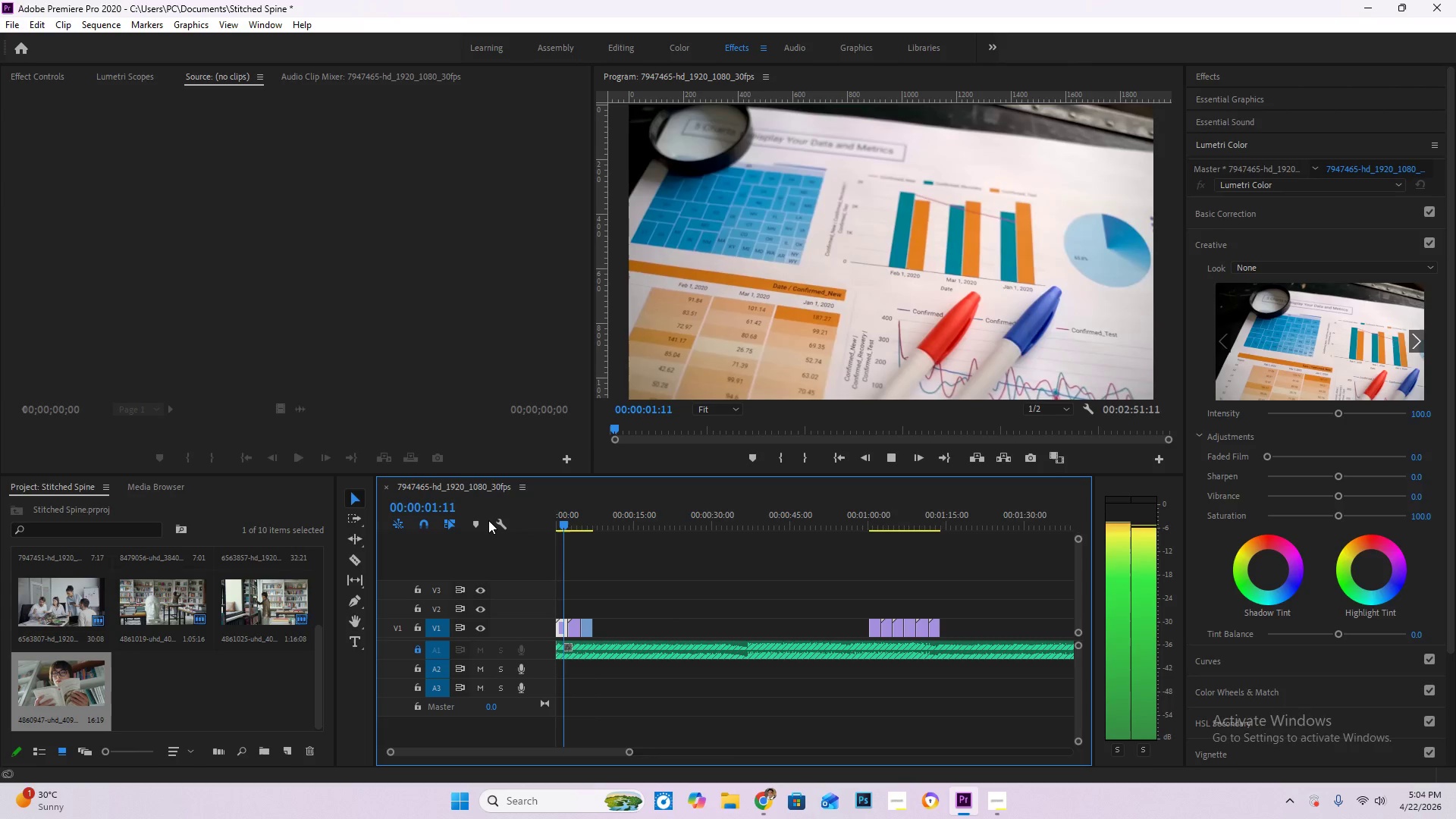 
key(Space)
 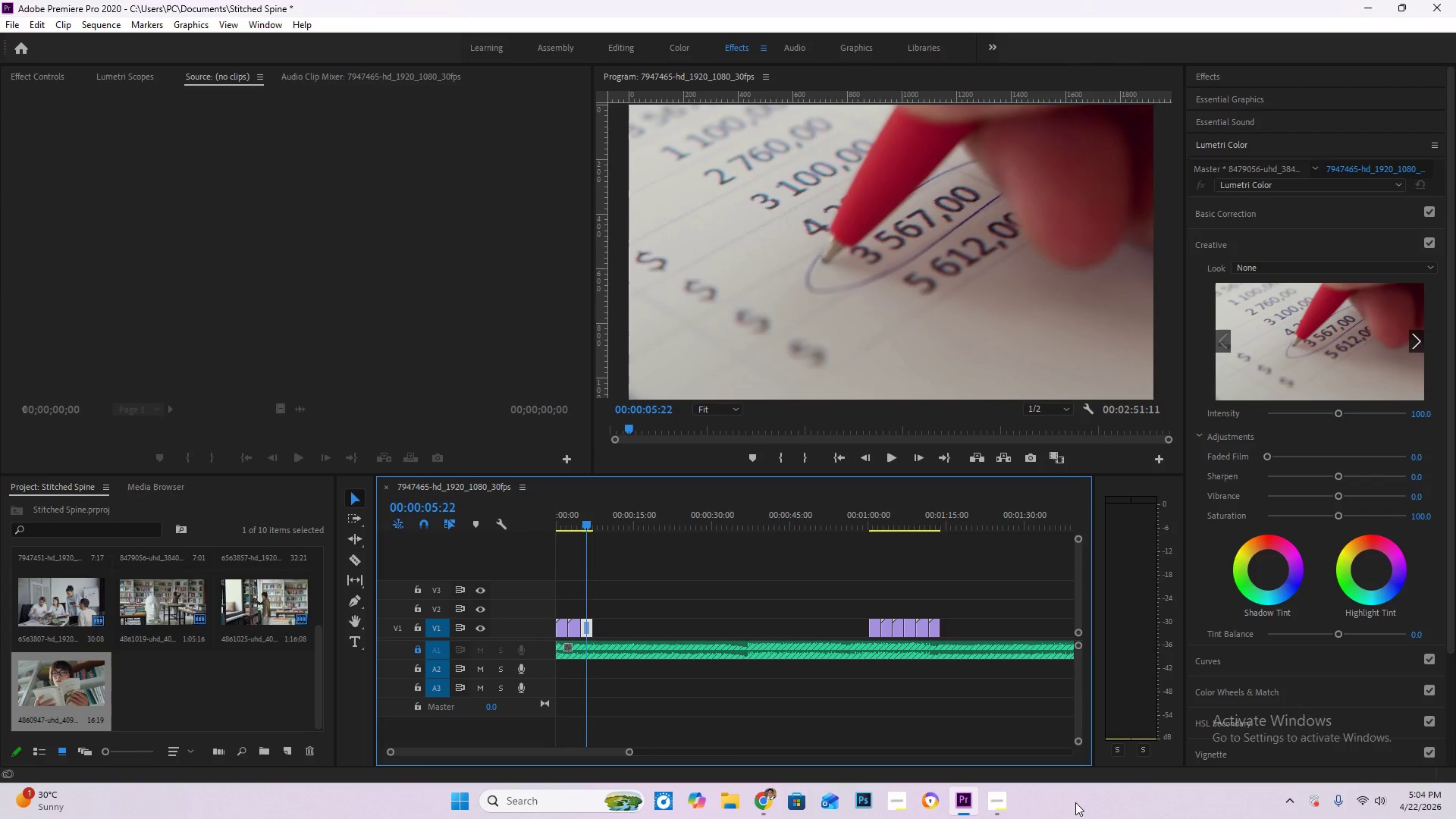 
left_click([999, 811])